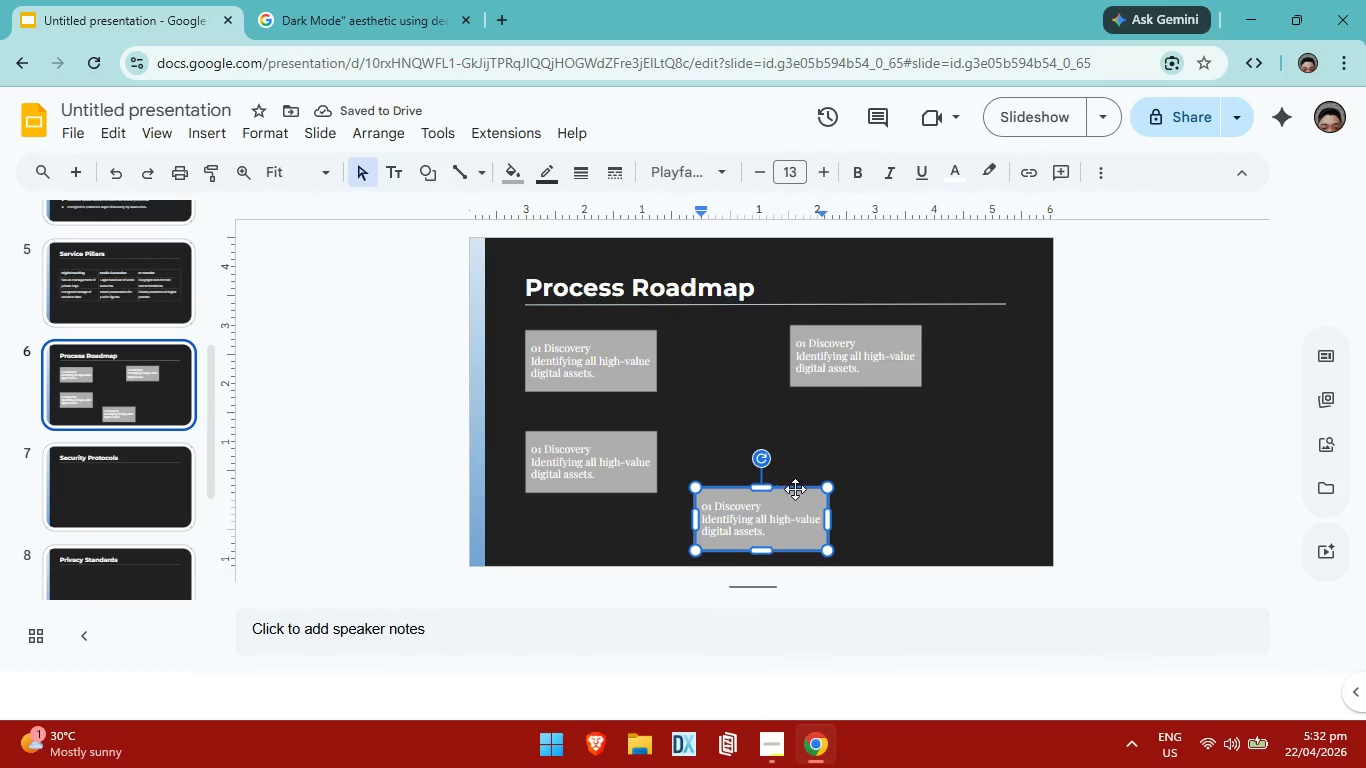 
left_click_drag(start_coordinate=[795, 489], to_coordinate=[888, 432])
 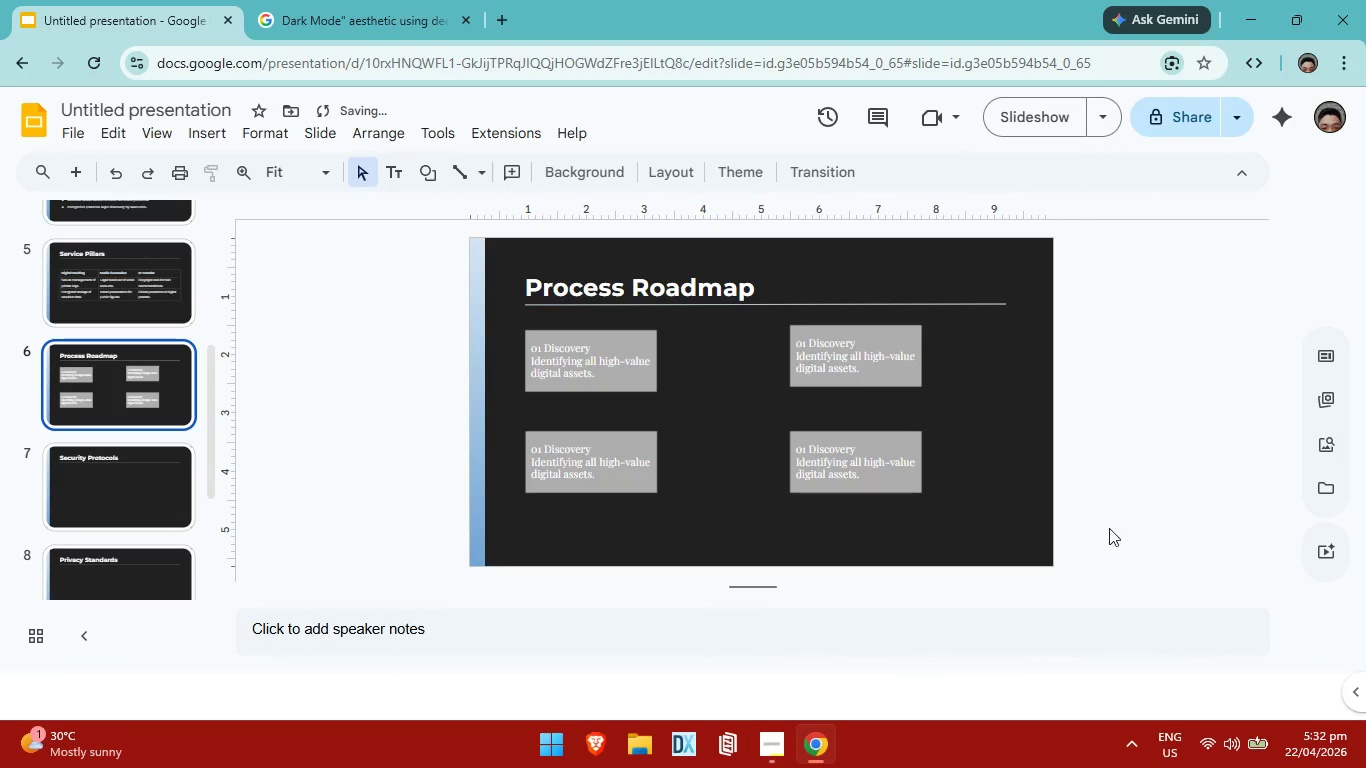 
left_click_drag(start_coordinate=[959, 498], to_coordinate=[533, 336])
 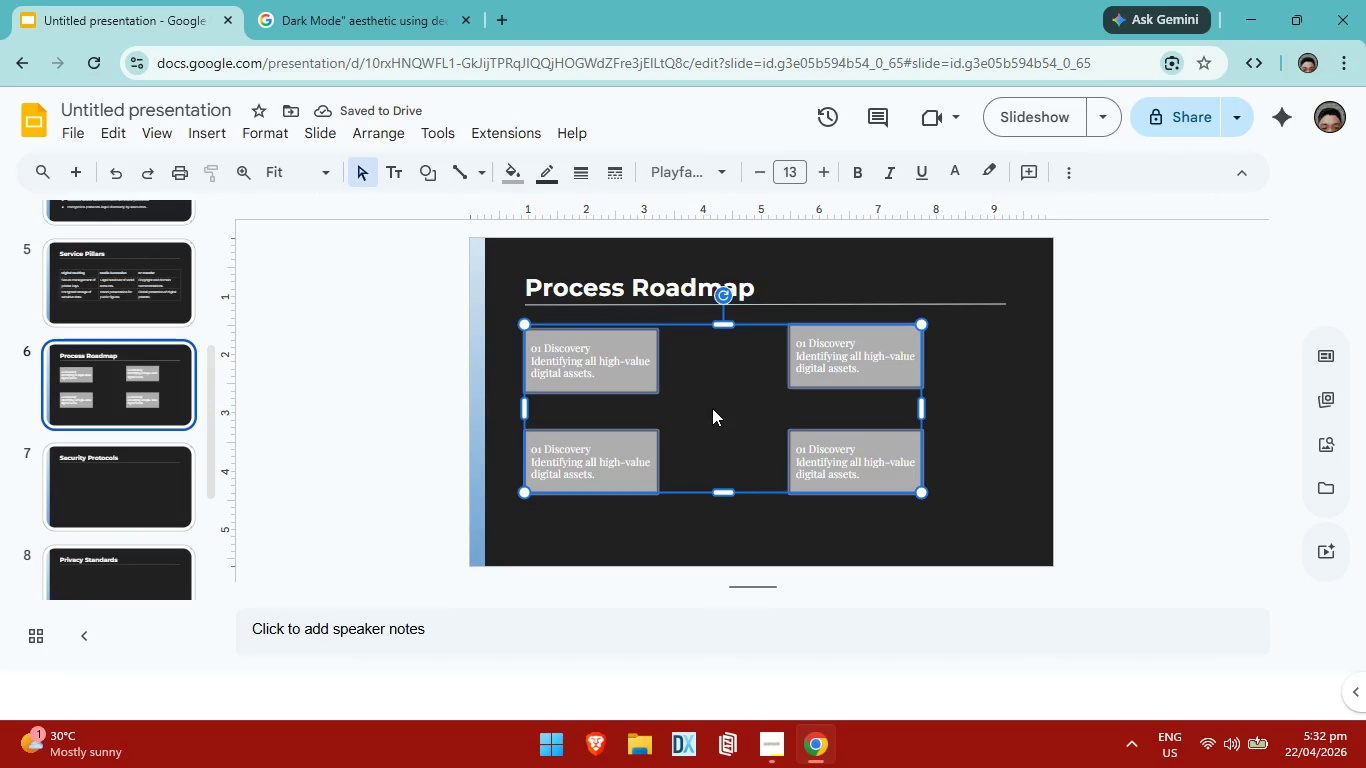 
left_click_drag(start_coordinate=[712, 408], to_coordinate=[759, 421])
 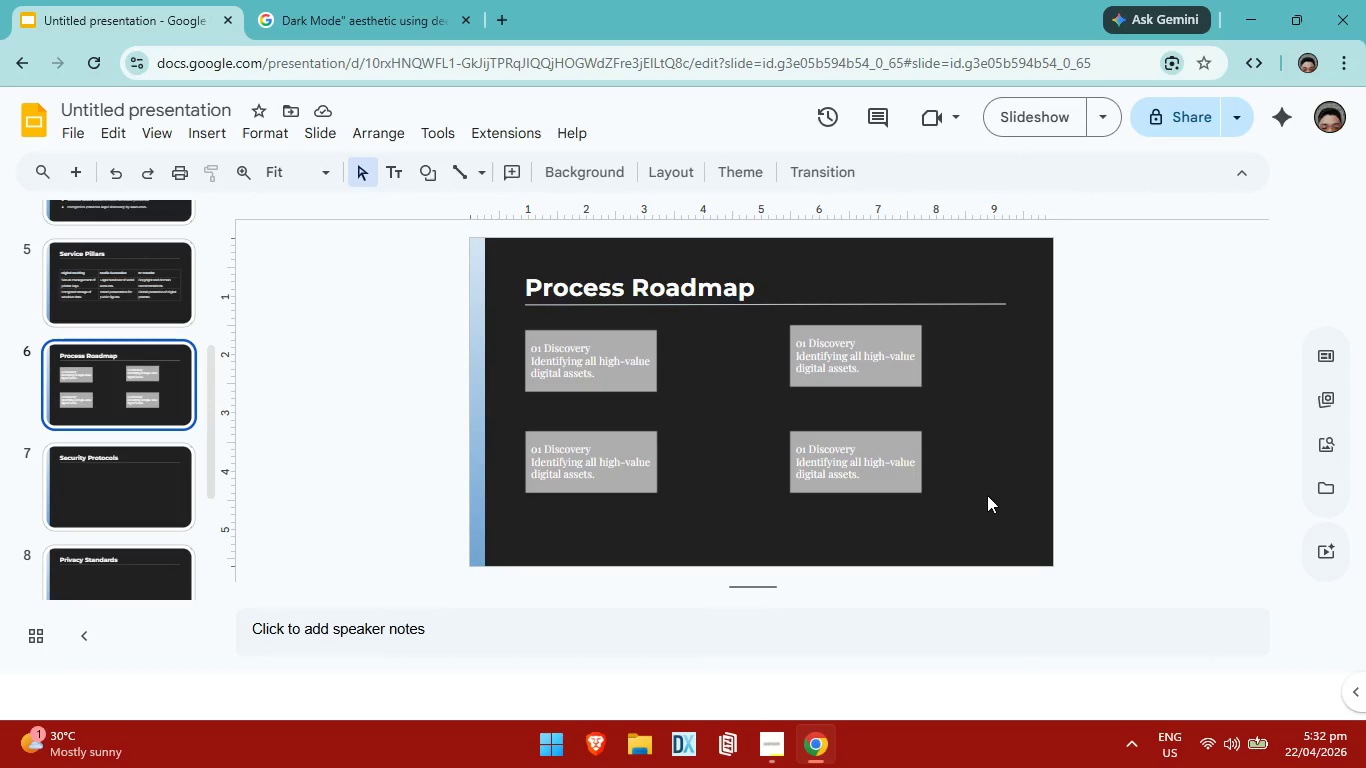 
left_click_drag(start_coordinate=[985, 493], to_coordinate=[507, 331])
 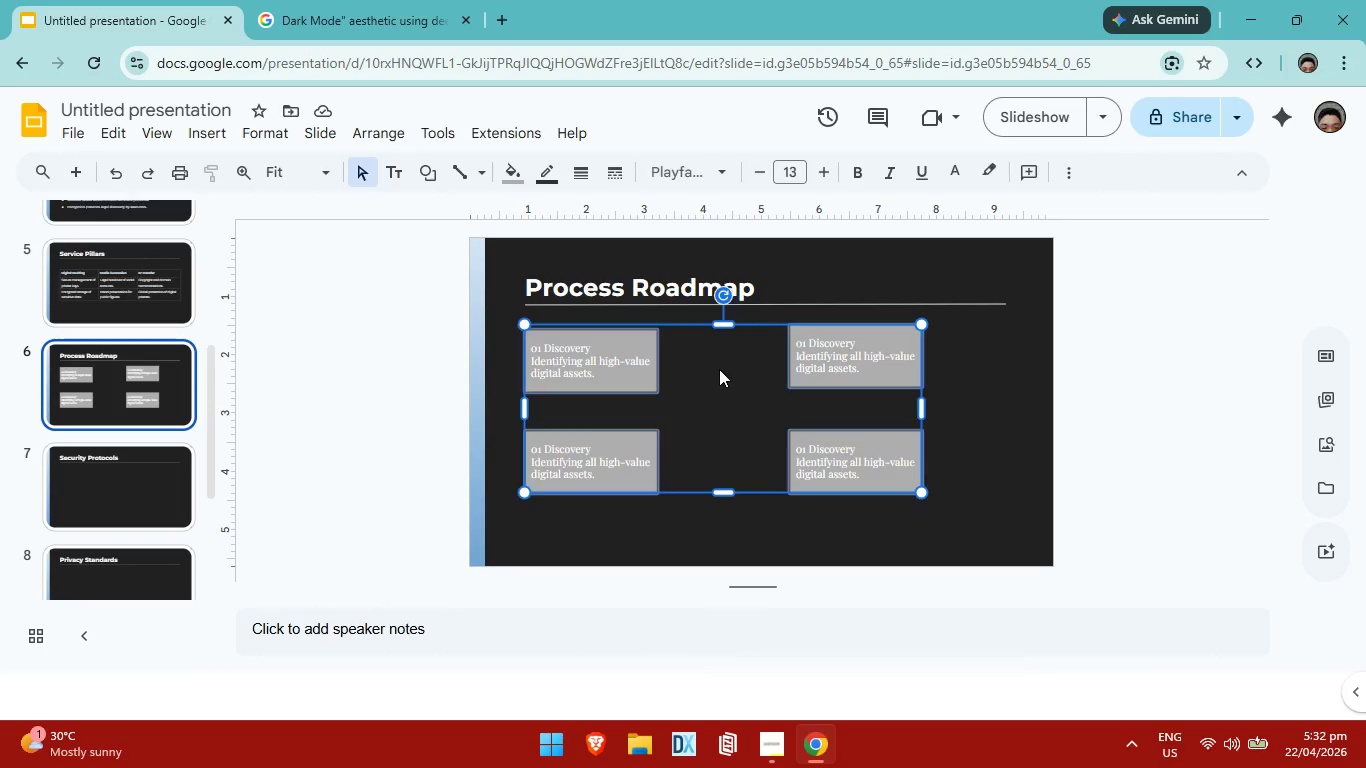 
left_click_drag(start_coordinate=[719, 369], to_coordinate=[744, 384])
 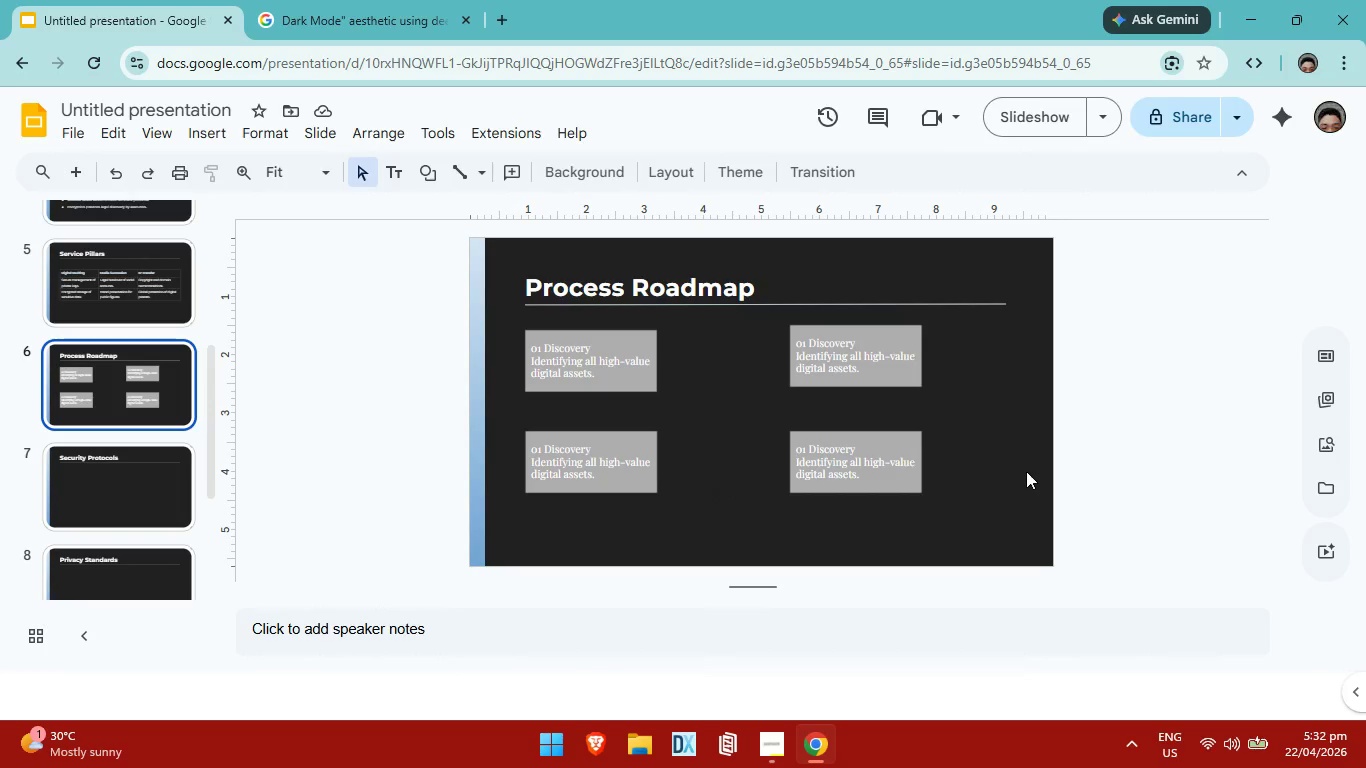 
left_click_drag(start_coordinate=[1026, 471], to_coordinate=[506, 333])
 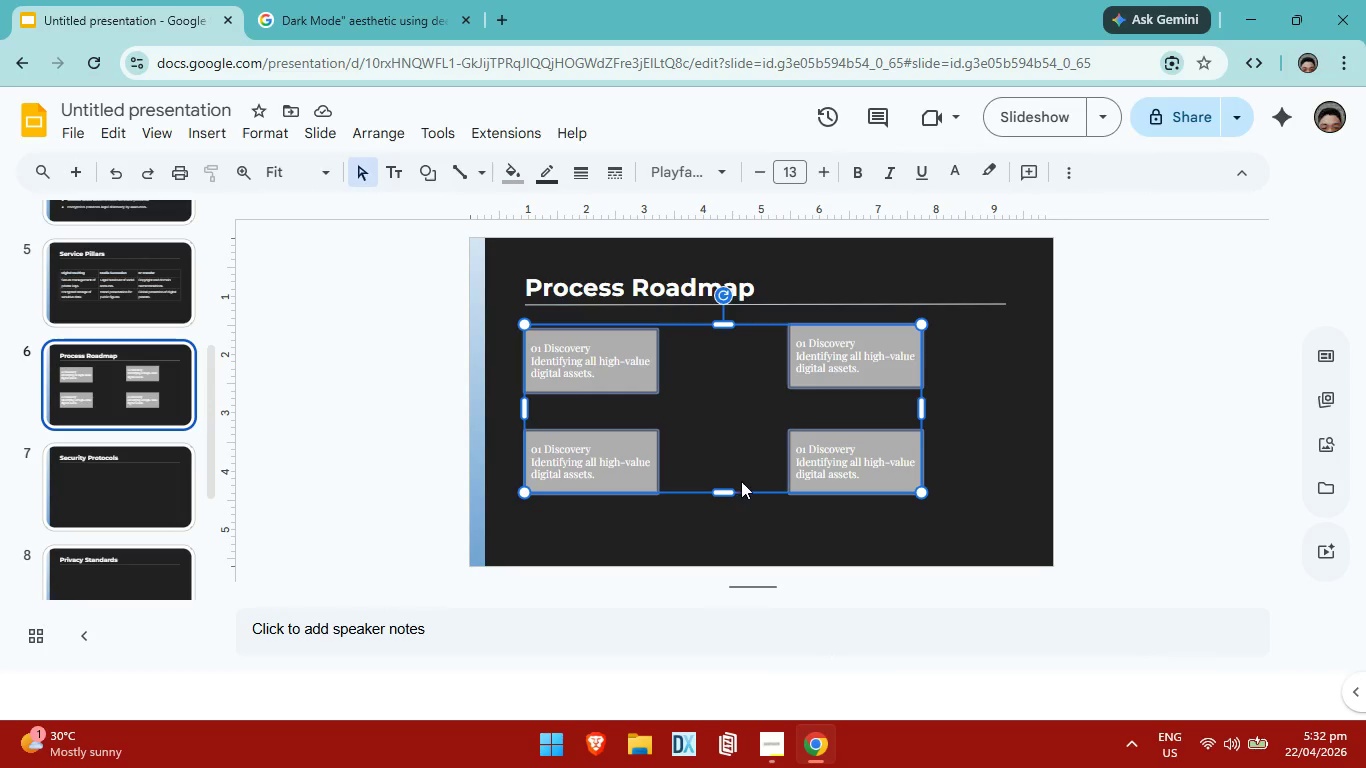 
wait(5.44)
 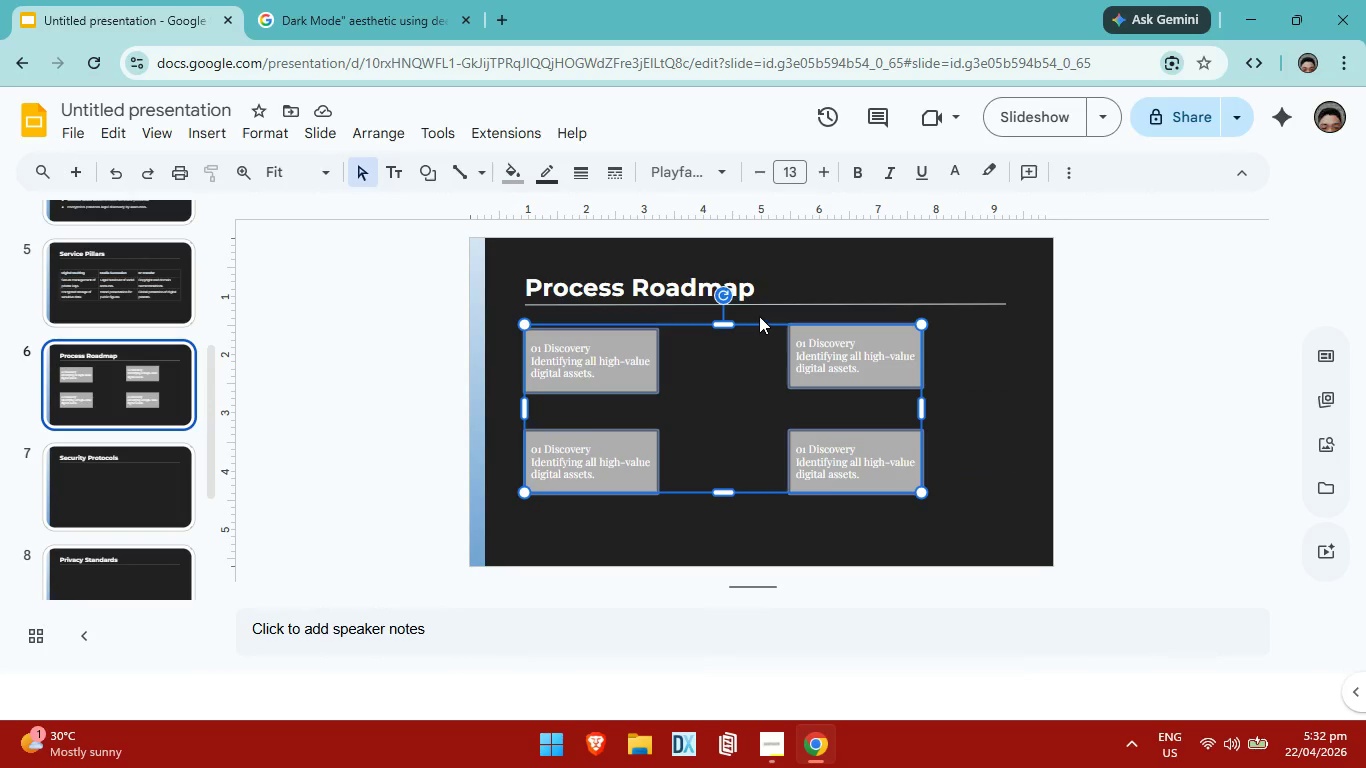 
left_click_drag(start_coordinate=[733, 386], to_coordinate=[812, 433])
 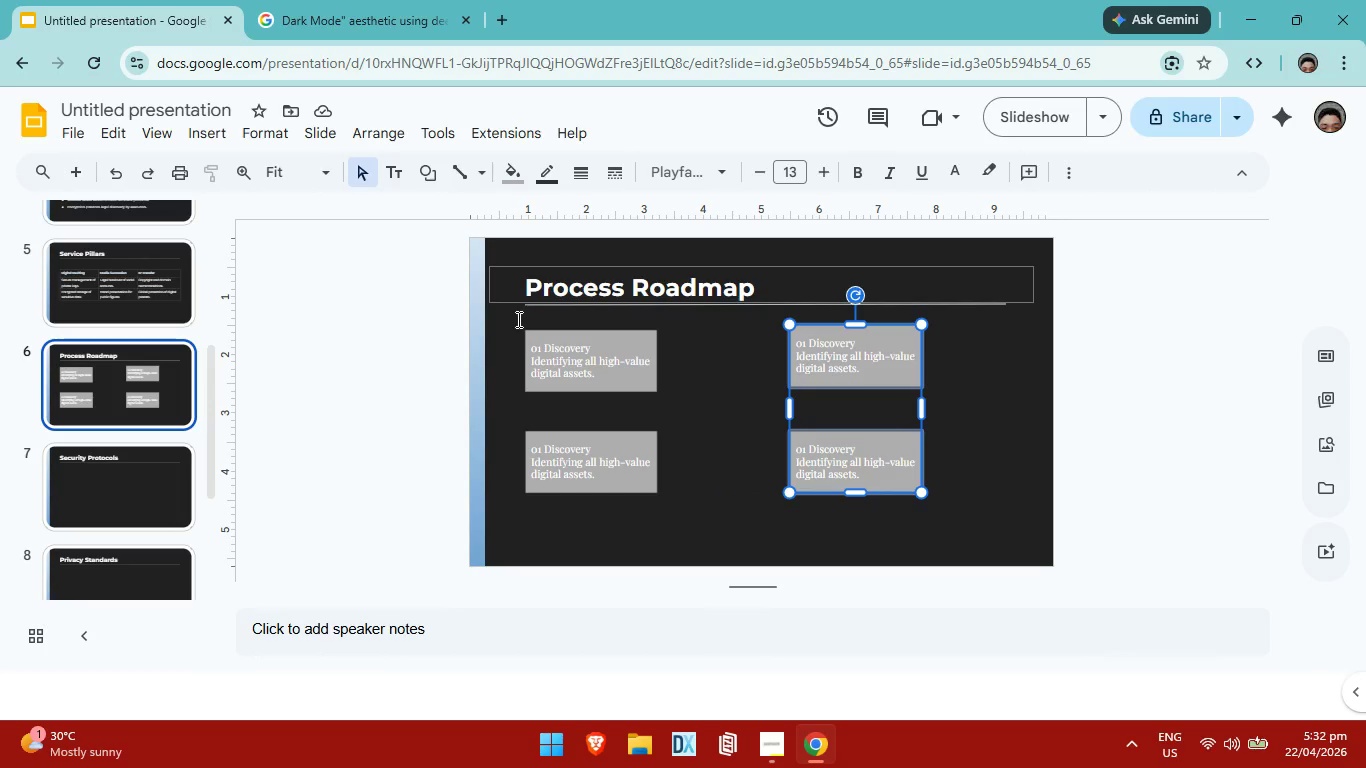 
left_click_drag(start_coordinate=[517, 319], to_coordinate=[783, 454])
 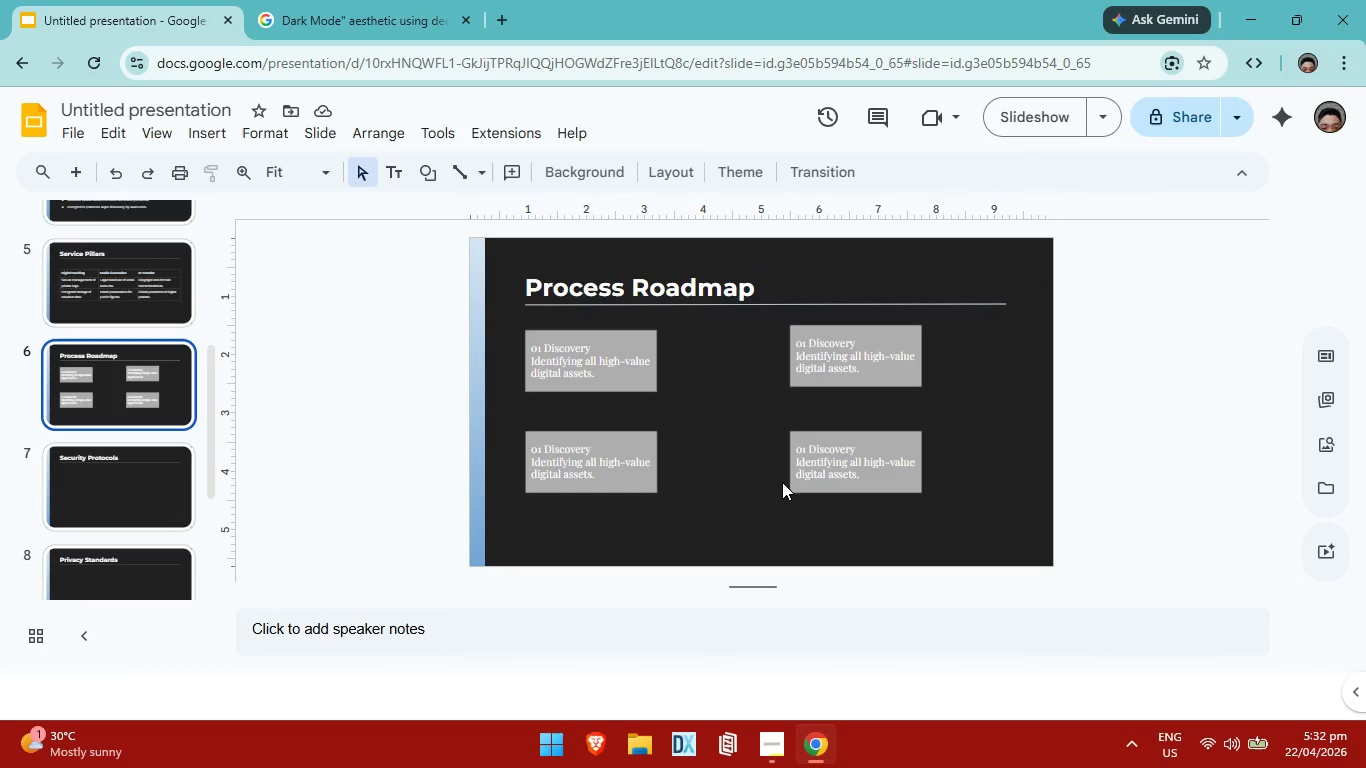 
left_click([783, 482])
 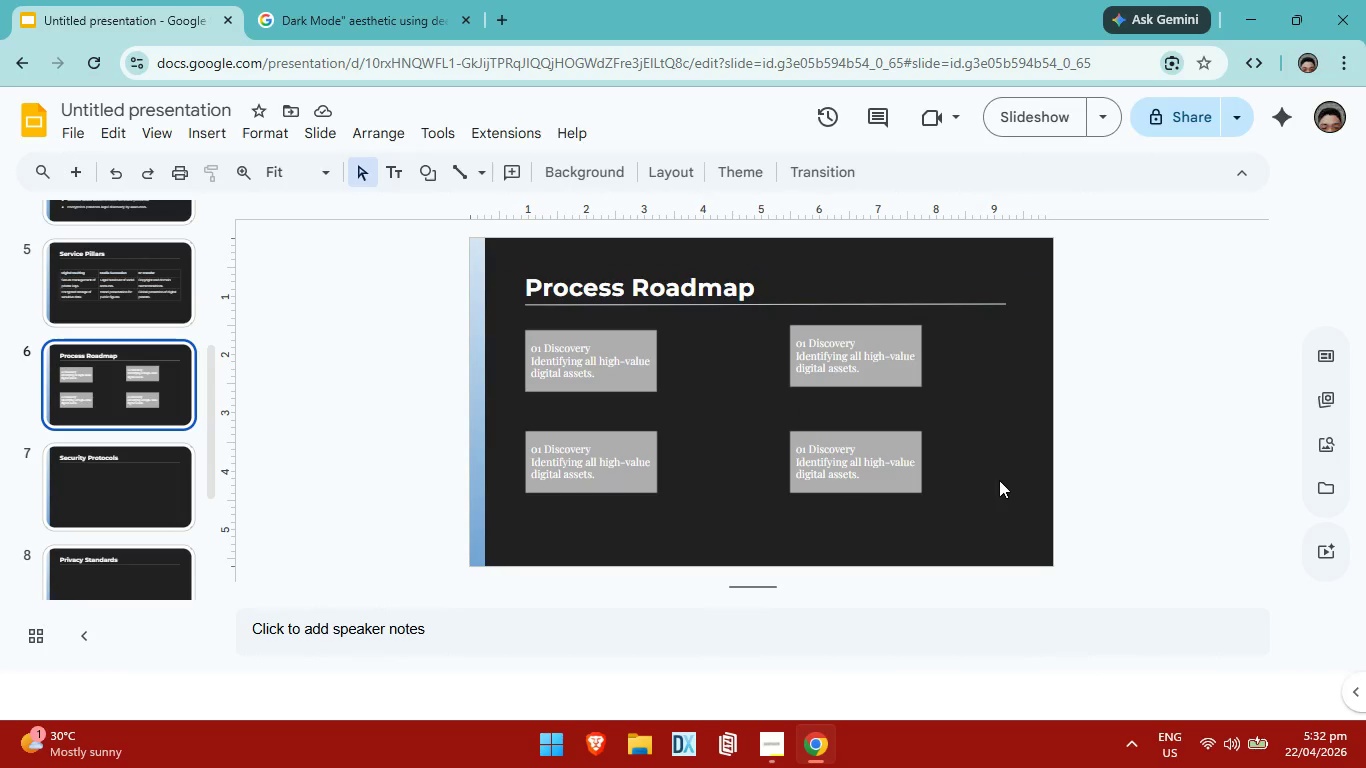 
left_click_drag(start_coordinate=[999, 480], to_coordinate=[522, 341])
 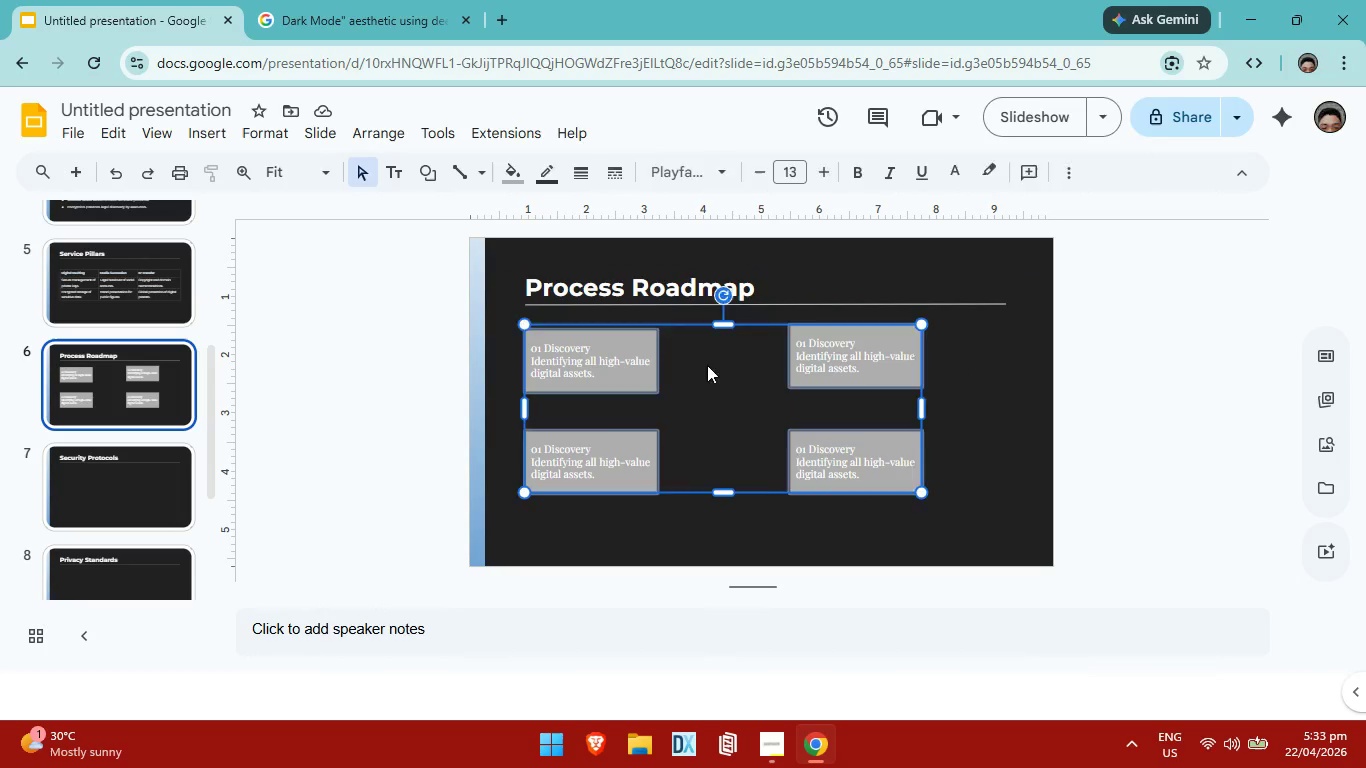 
left_click_drag(start_coordinate=[707, 365], to_coordinate=[742, 401])
 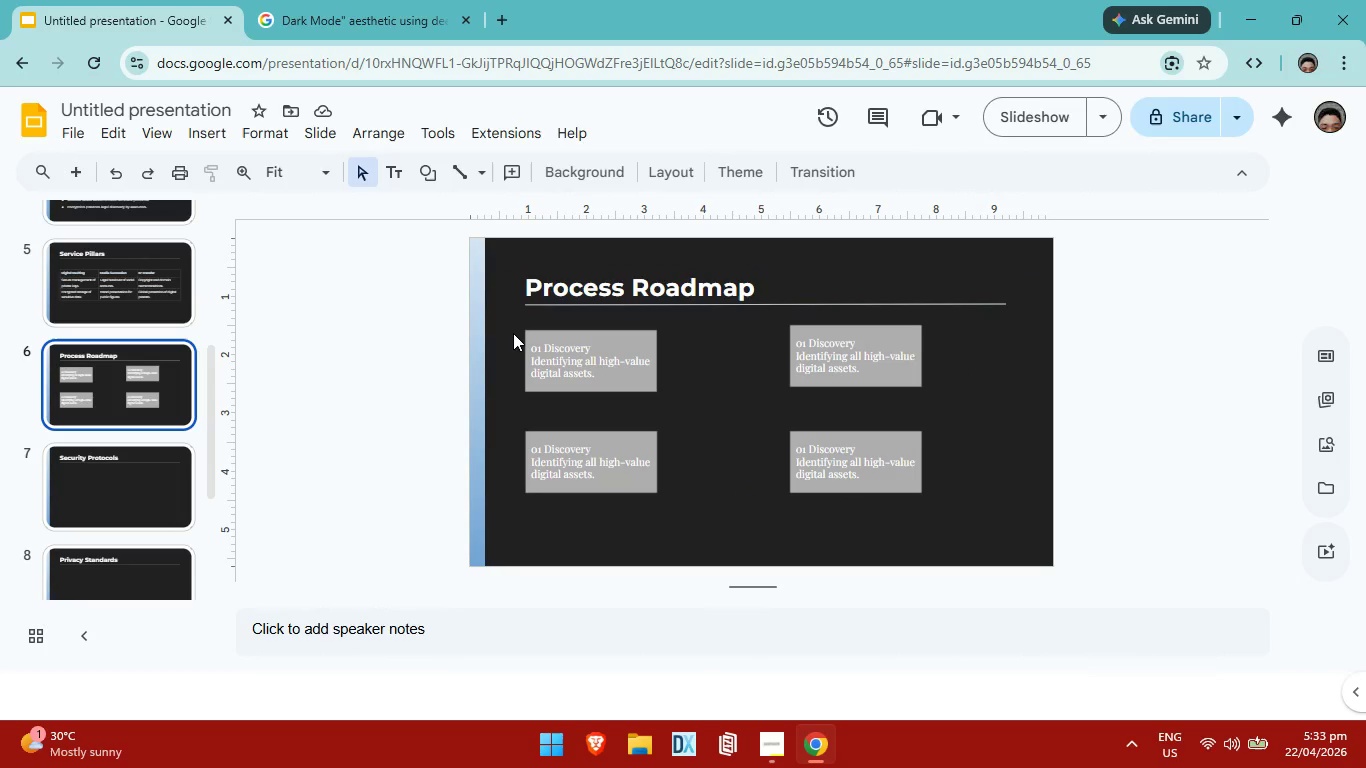 
left_click([515, 329])
 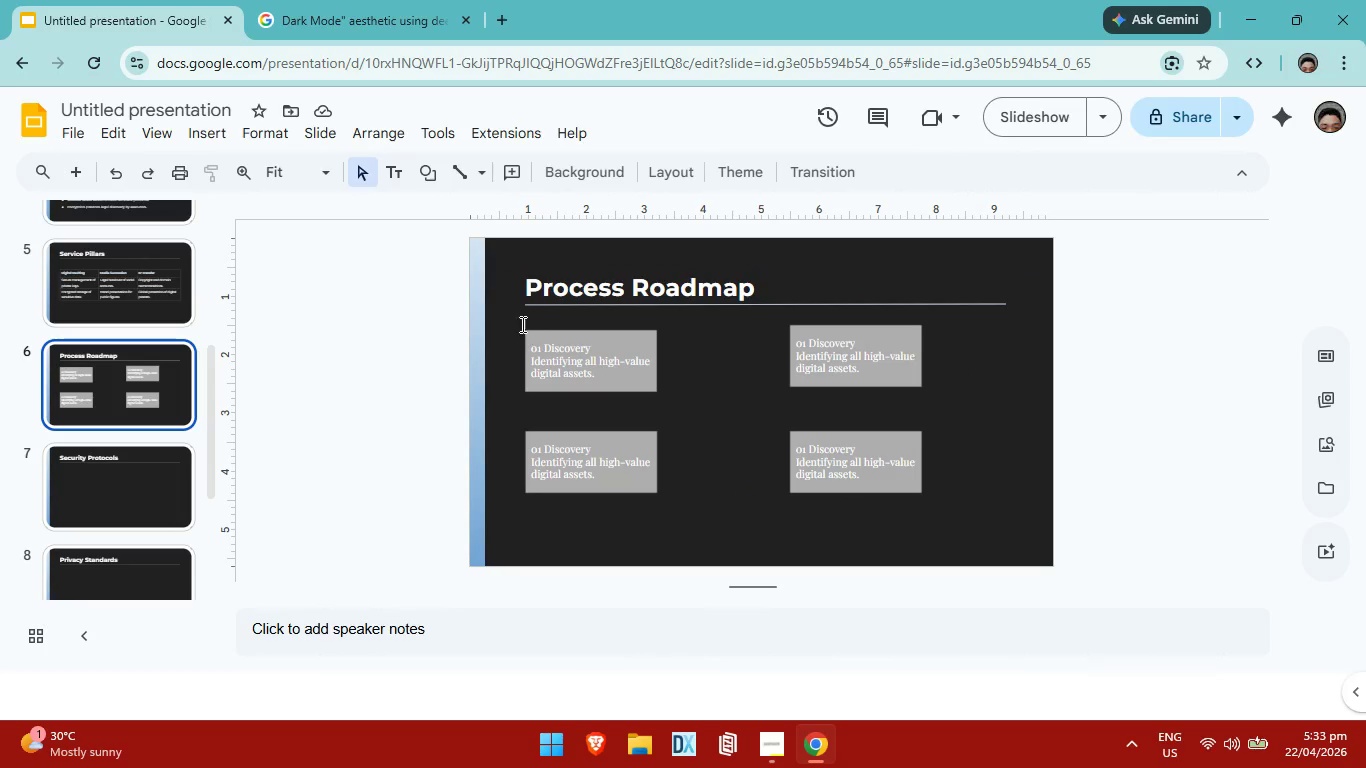 
left_click_drag(start_coordinate=[521, 324], to_coordinate=[596, 386])
 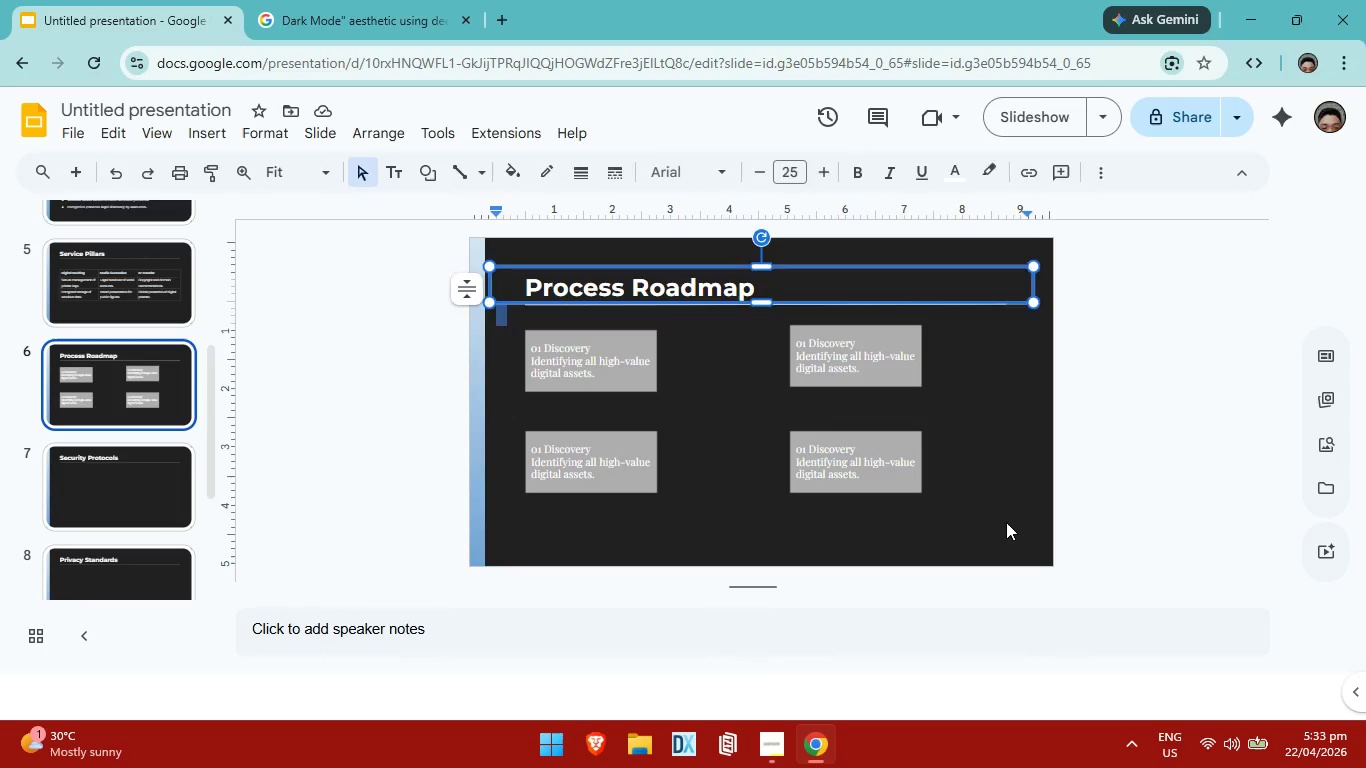 
left_click([1006, 522])
 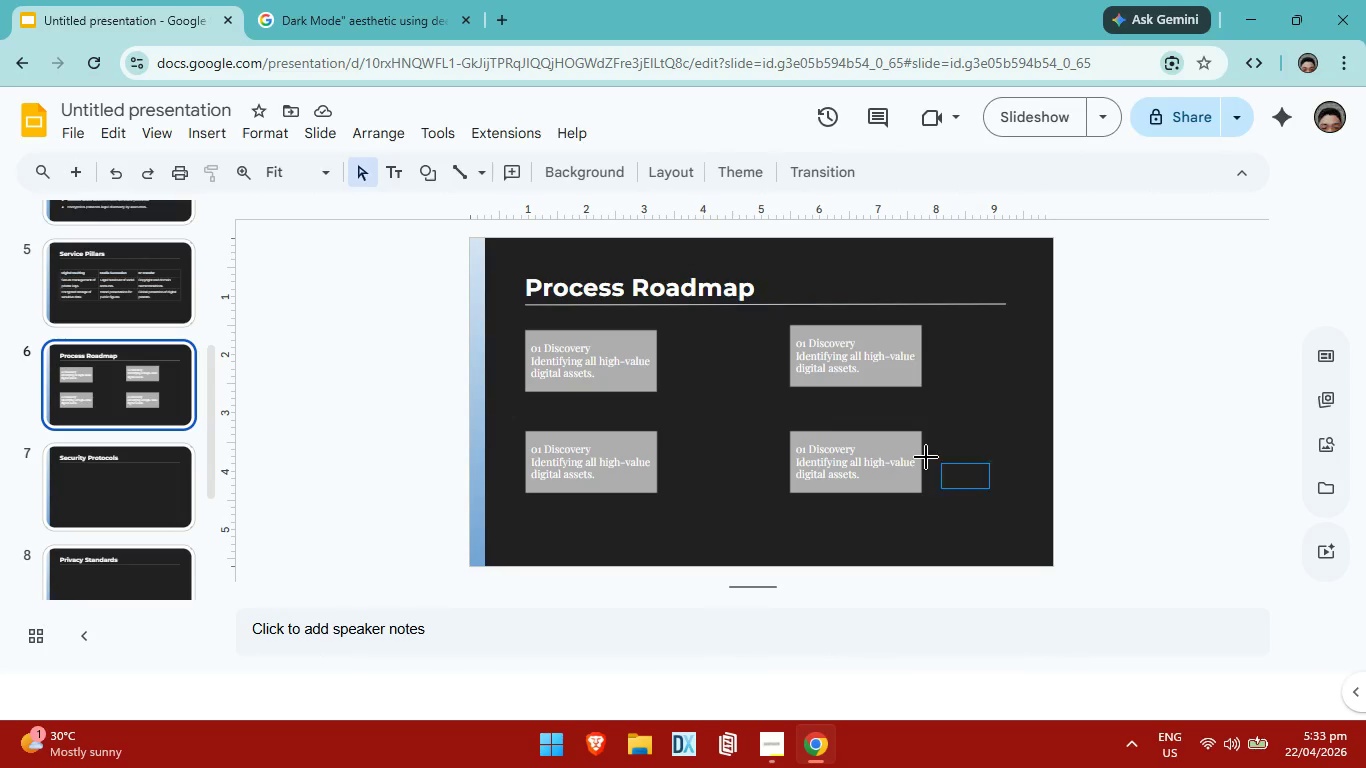 
left_click_drag(start_coordinate=[989, 488], to_coordinate=[526, 330])
 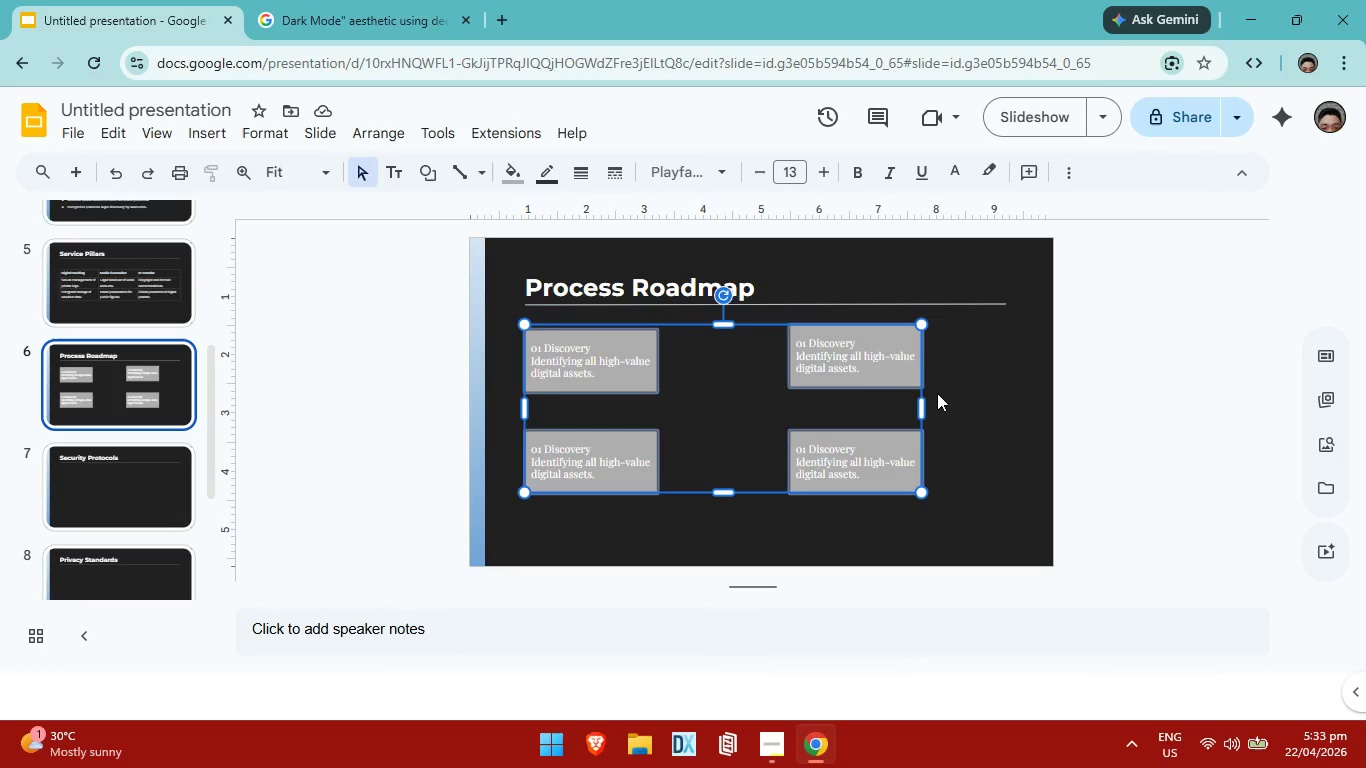 
left_click_drag(start_coordinate=[915, 361], to_coordinate=[956, 382])
 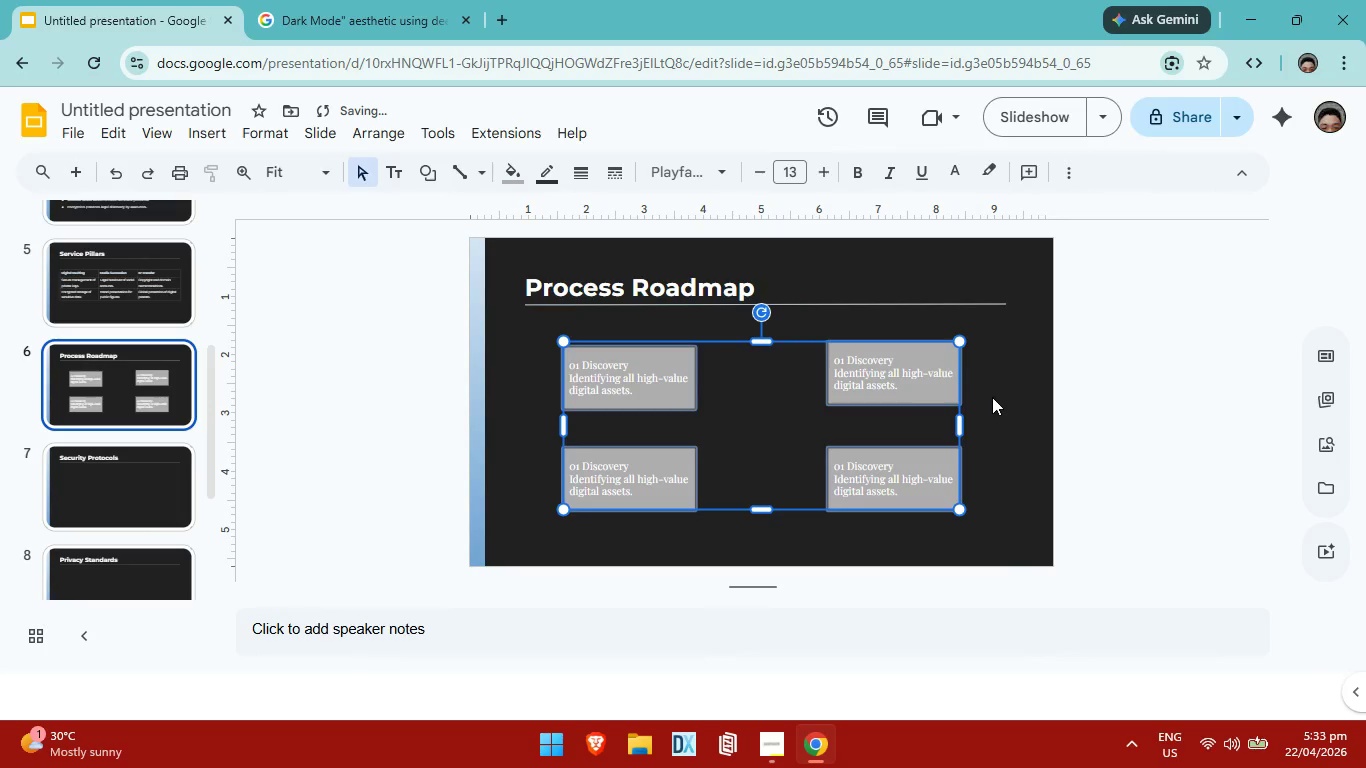 
key(ArrowUp)
 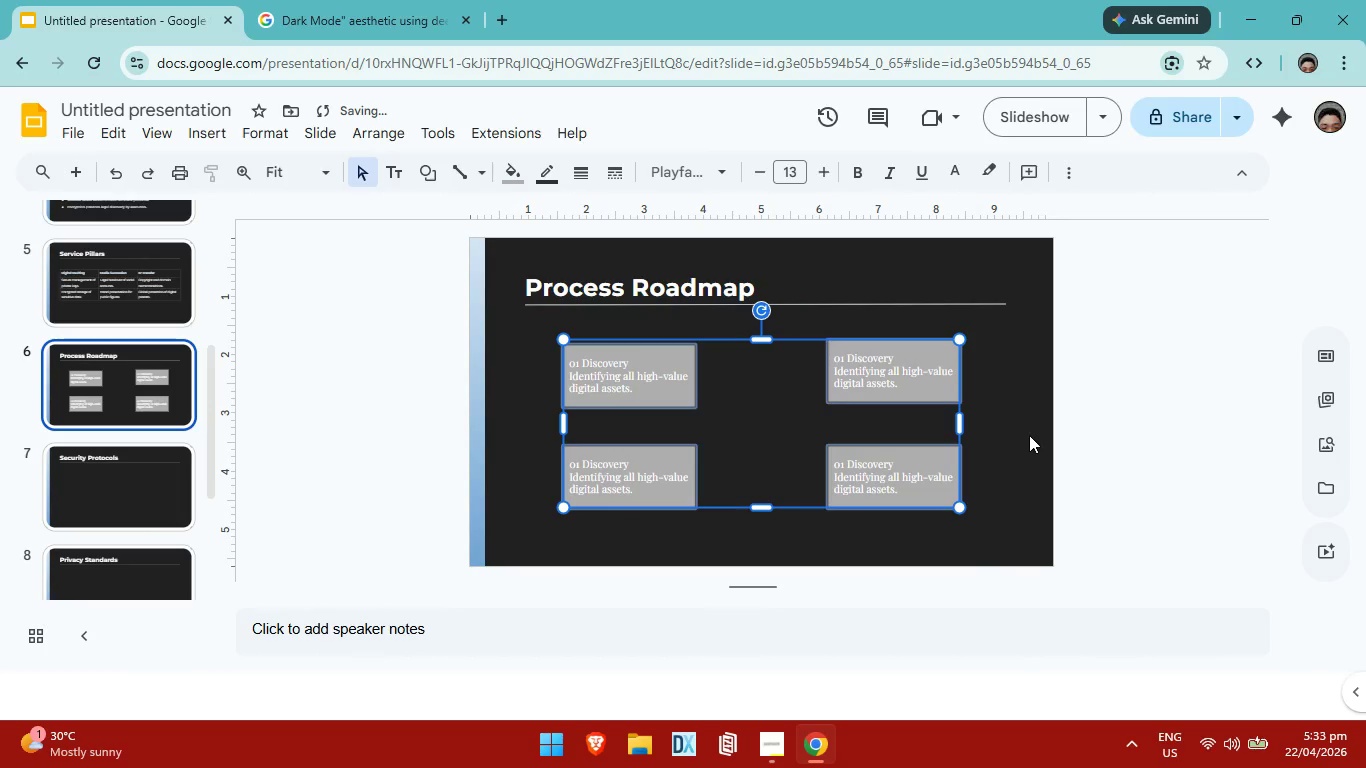 
key(ArrowUp)
 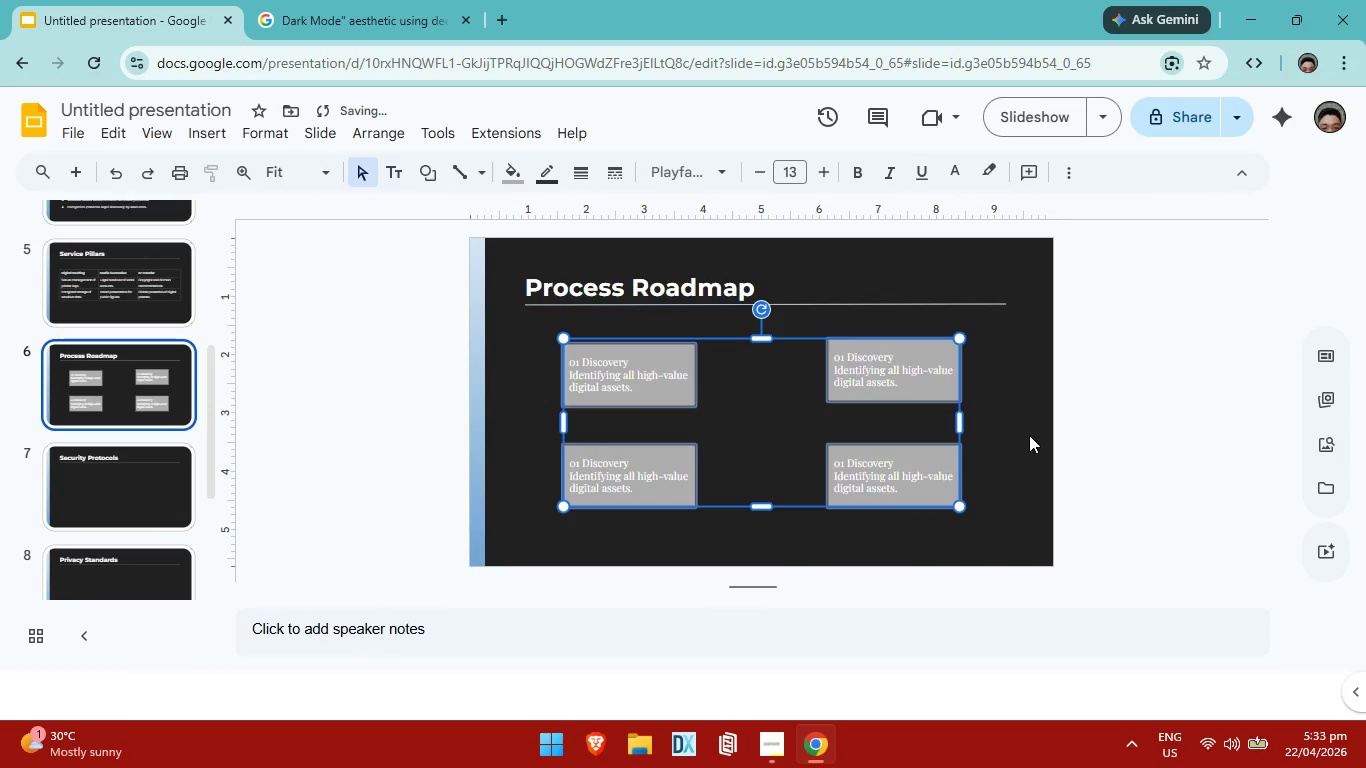 
key(ArrowUp)
 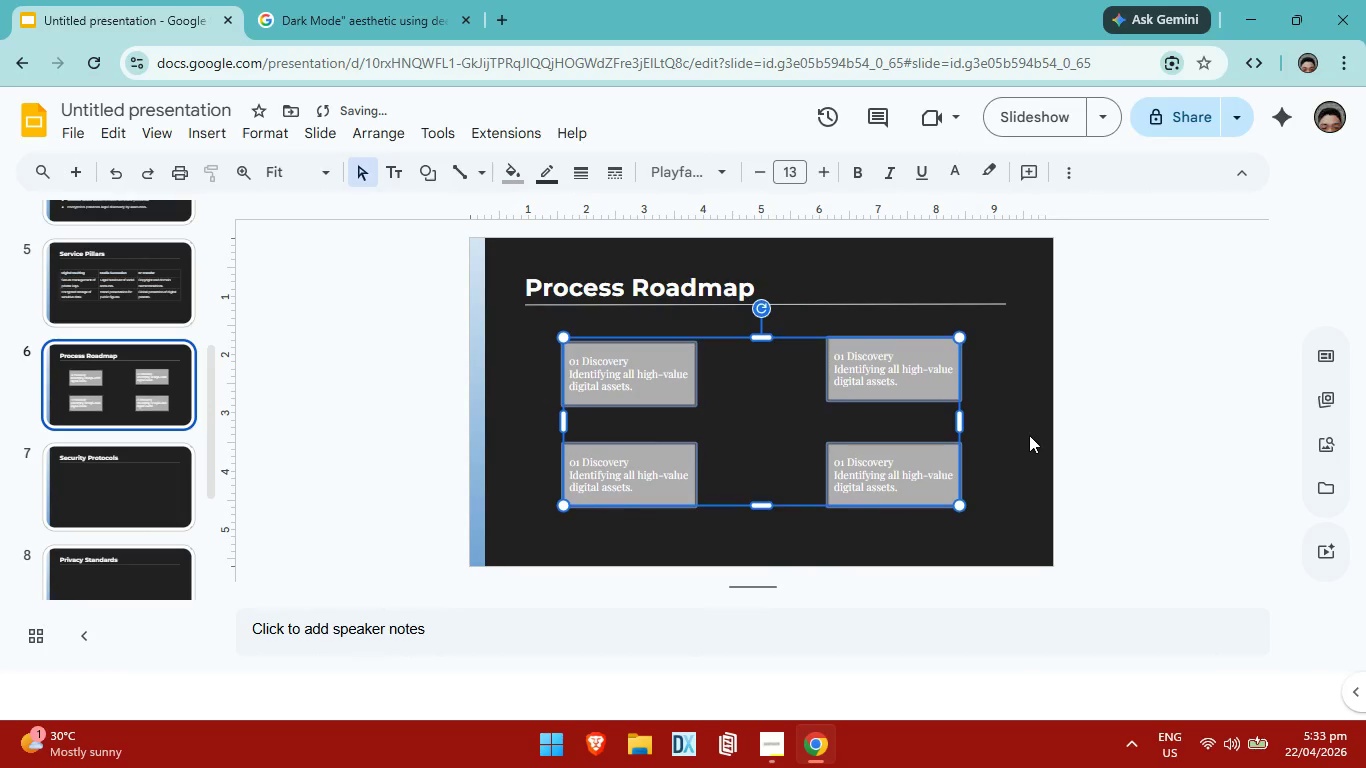 
key(ArrowUp)
 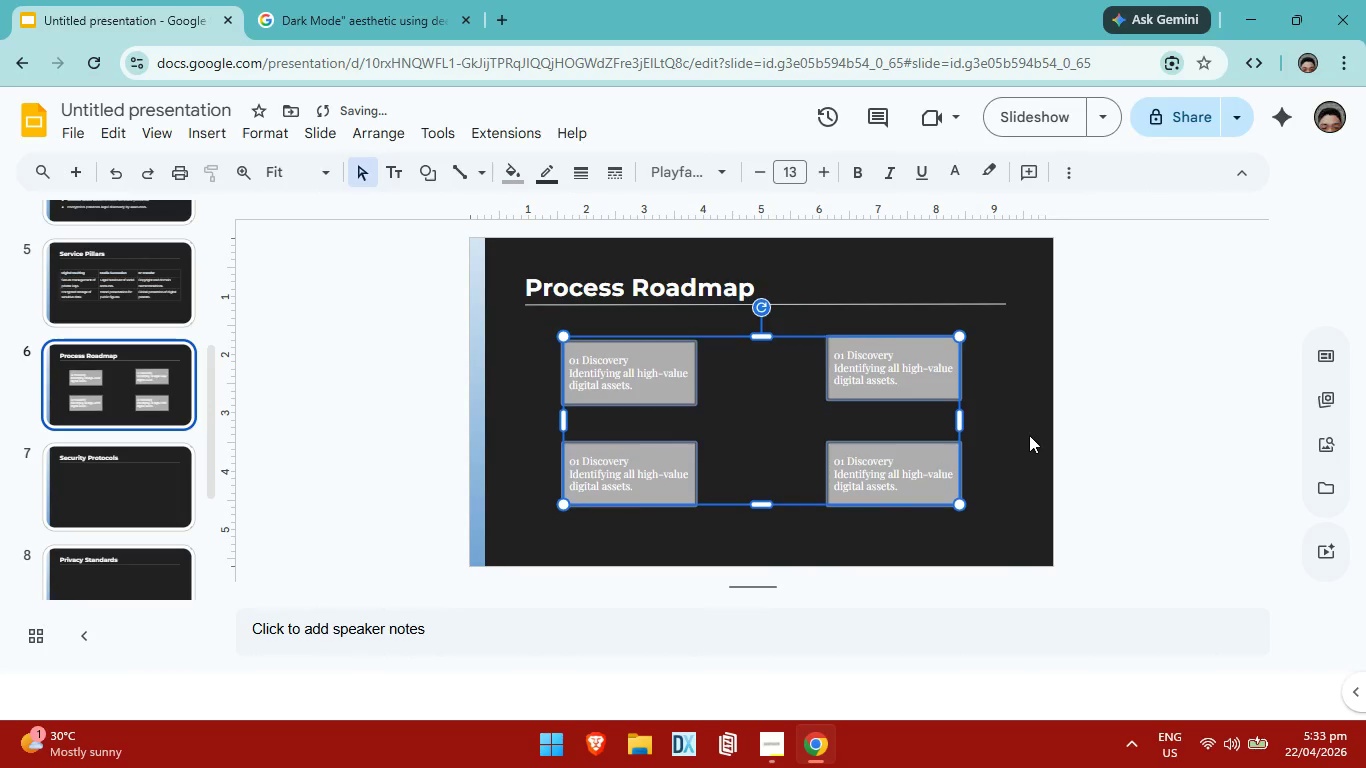 
key(ArrowUp)
 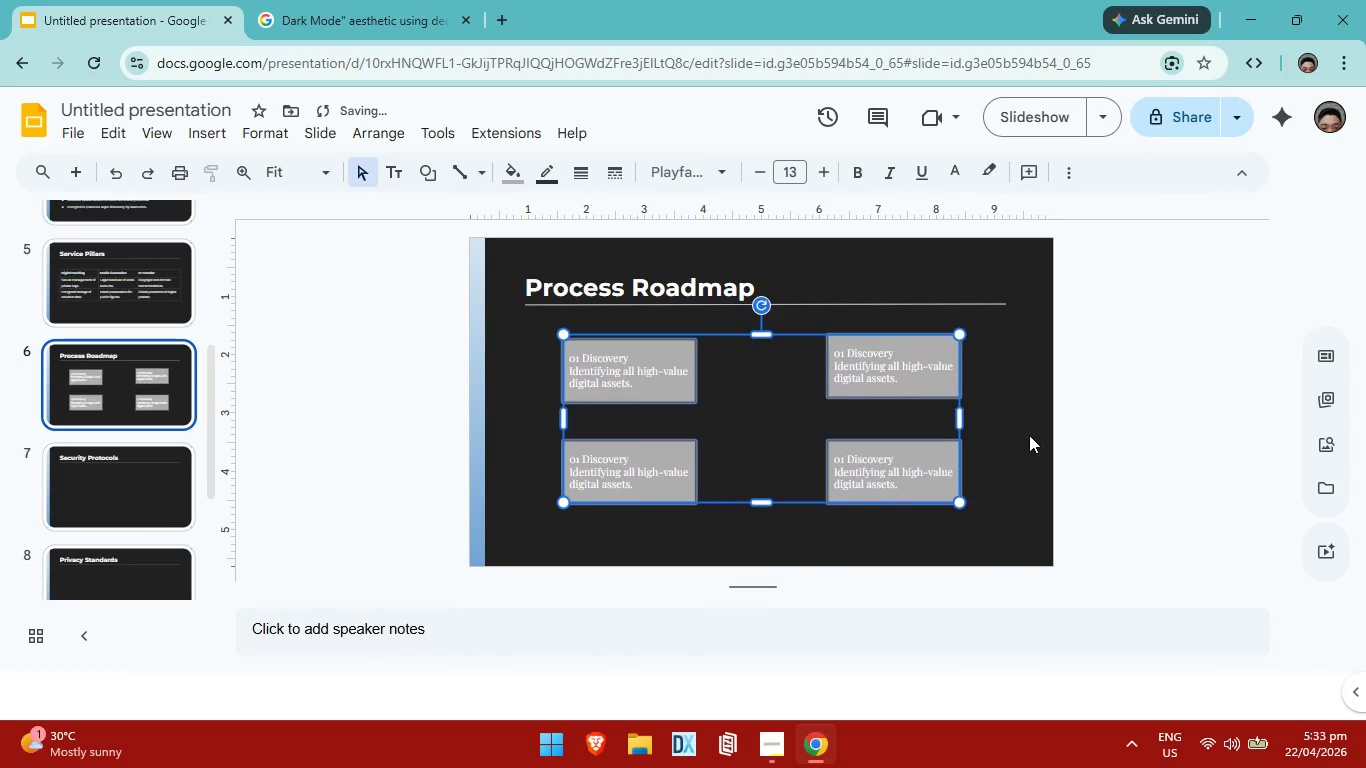 
key(ArrowUp)
 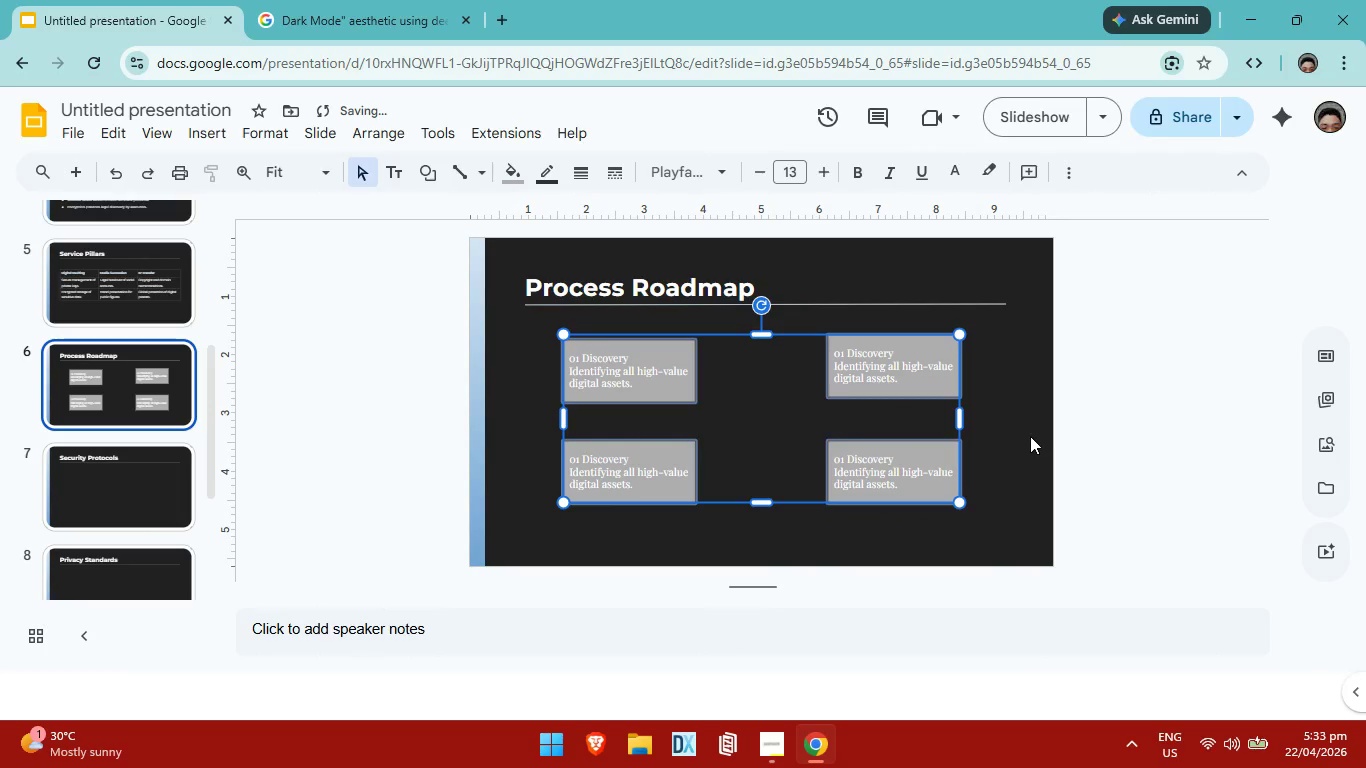 
key(ArrowUp)
 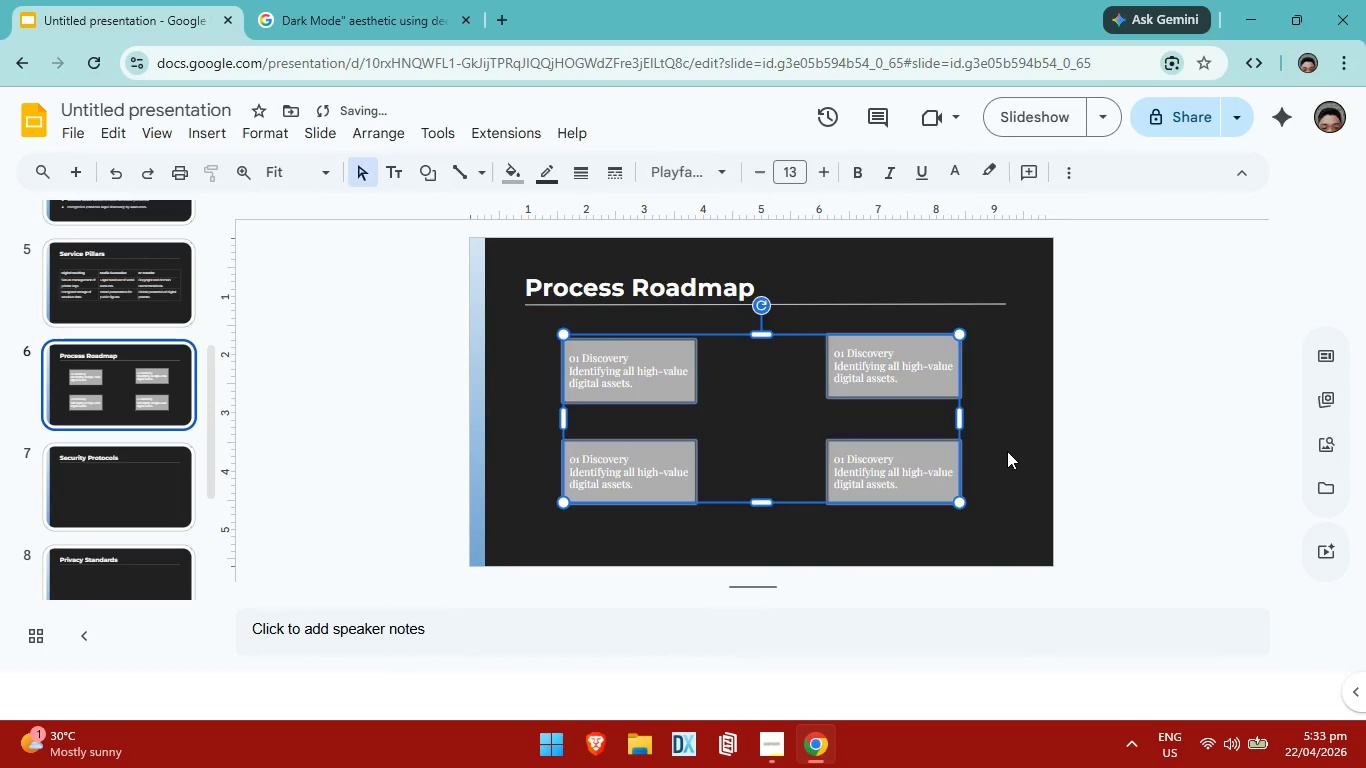 
left_click([1007, 451])
 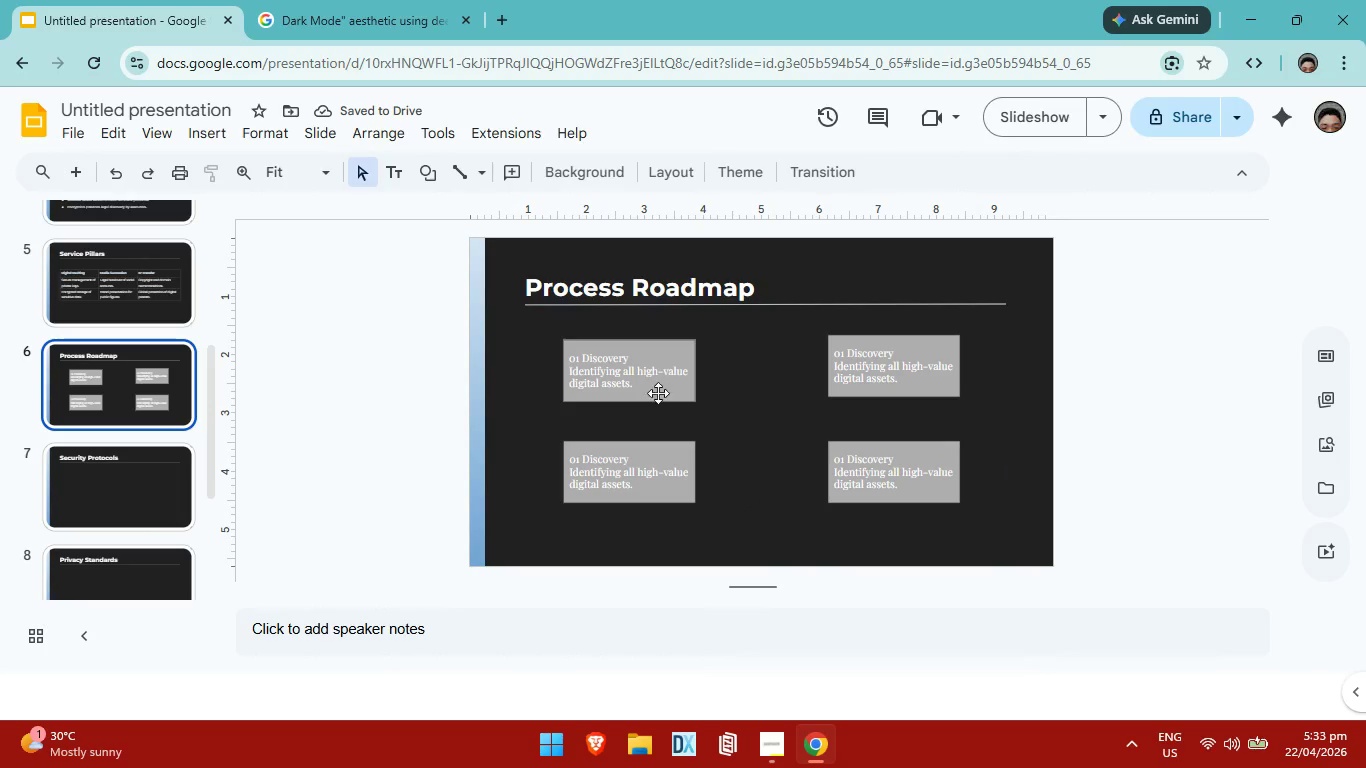 
left_click([658, 461])
 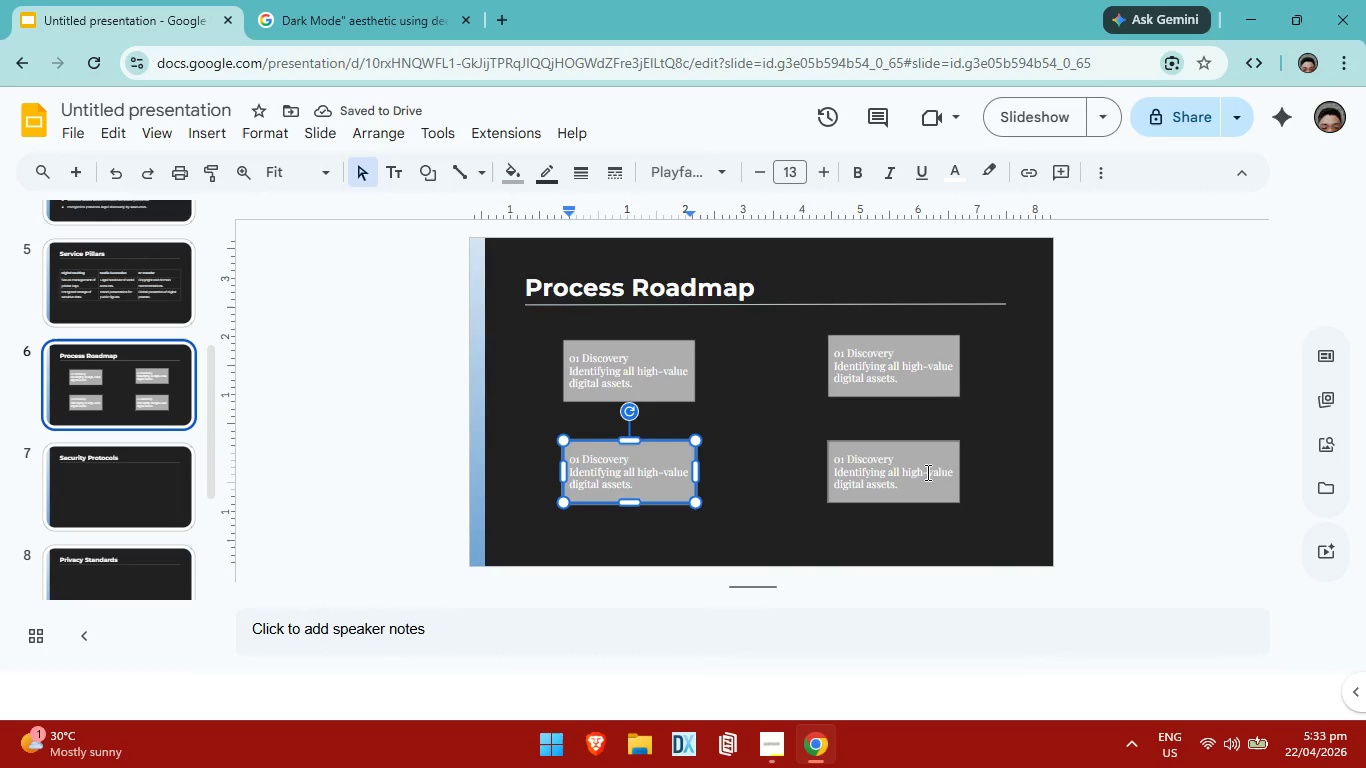 
left_click([1061, 516])
 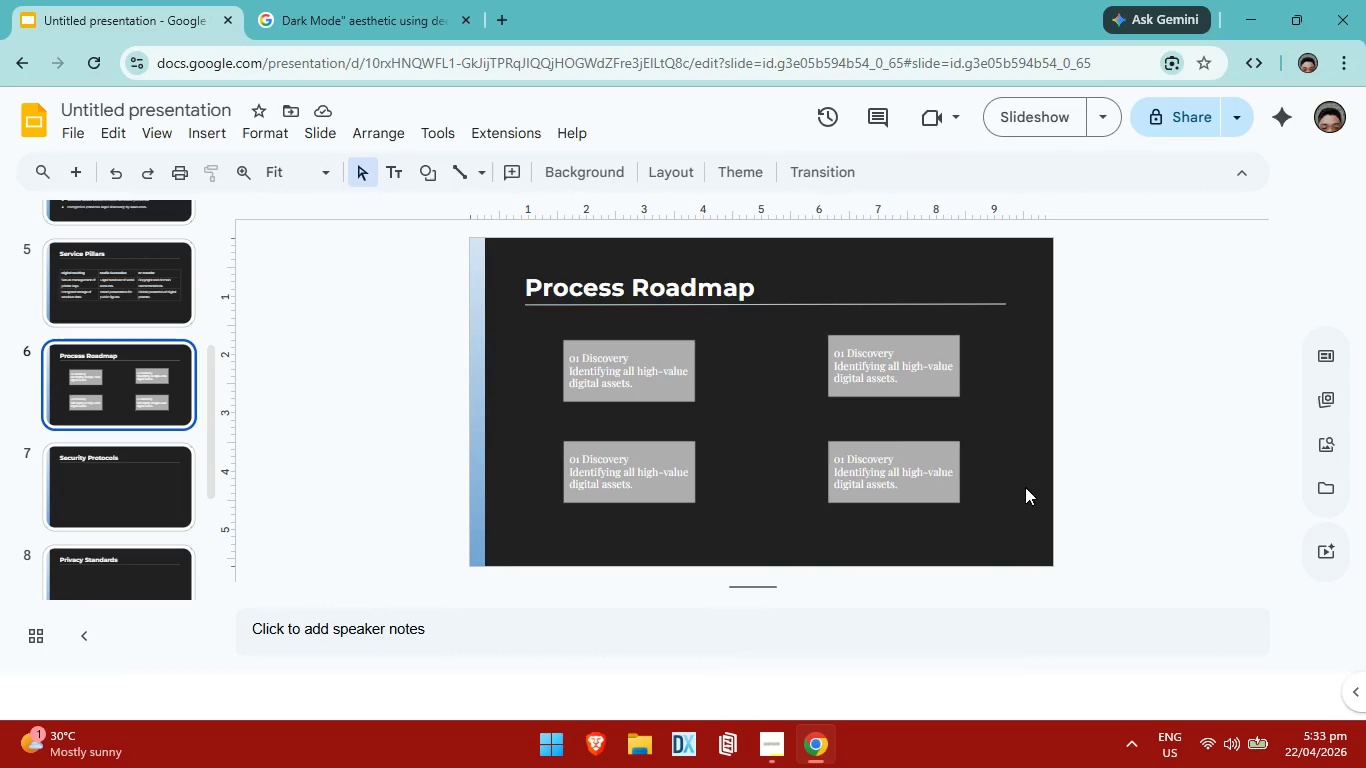 
left_click_drag(start_coordinate=[1025, 486], to_coordinate=[621, 448])
 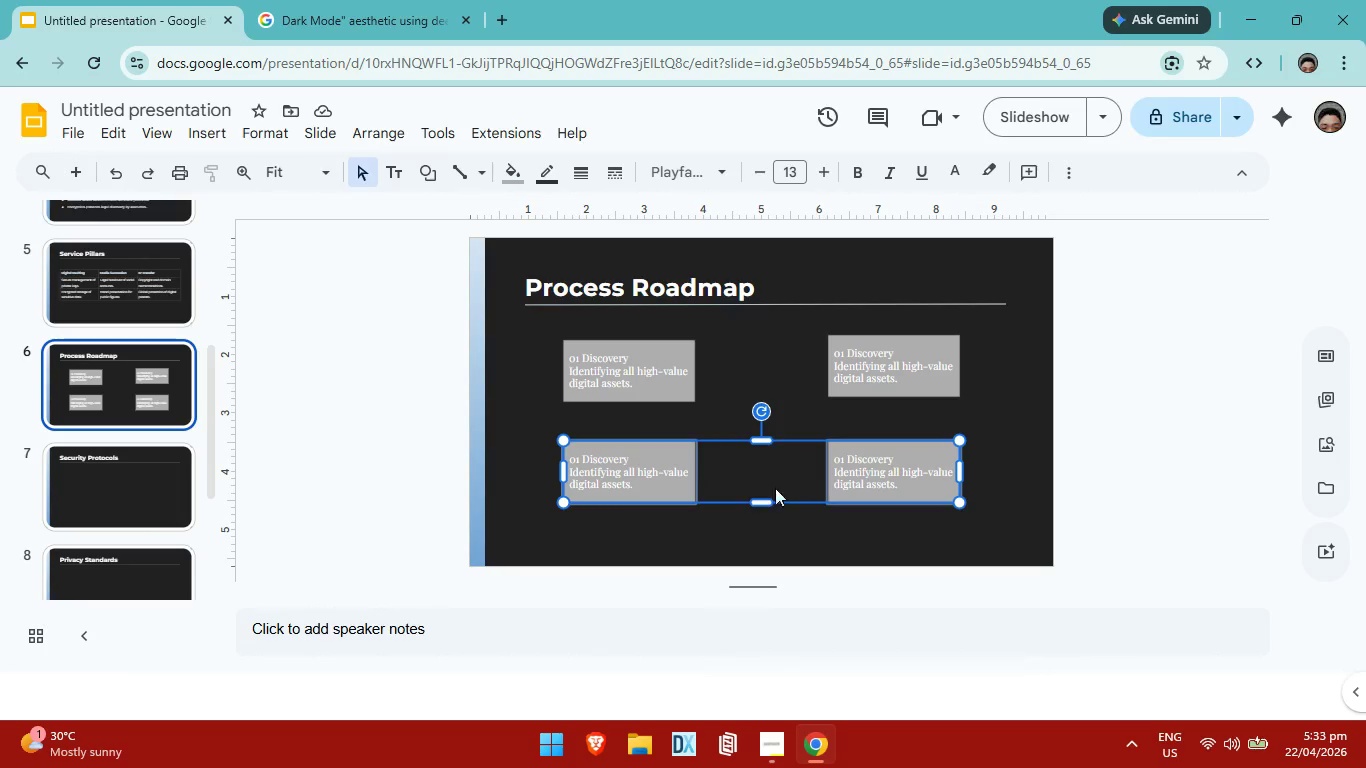 
key(ArrowDown)
 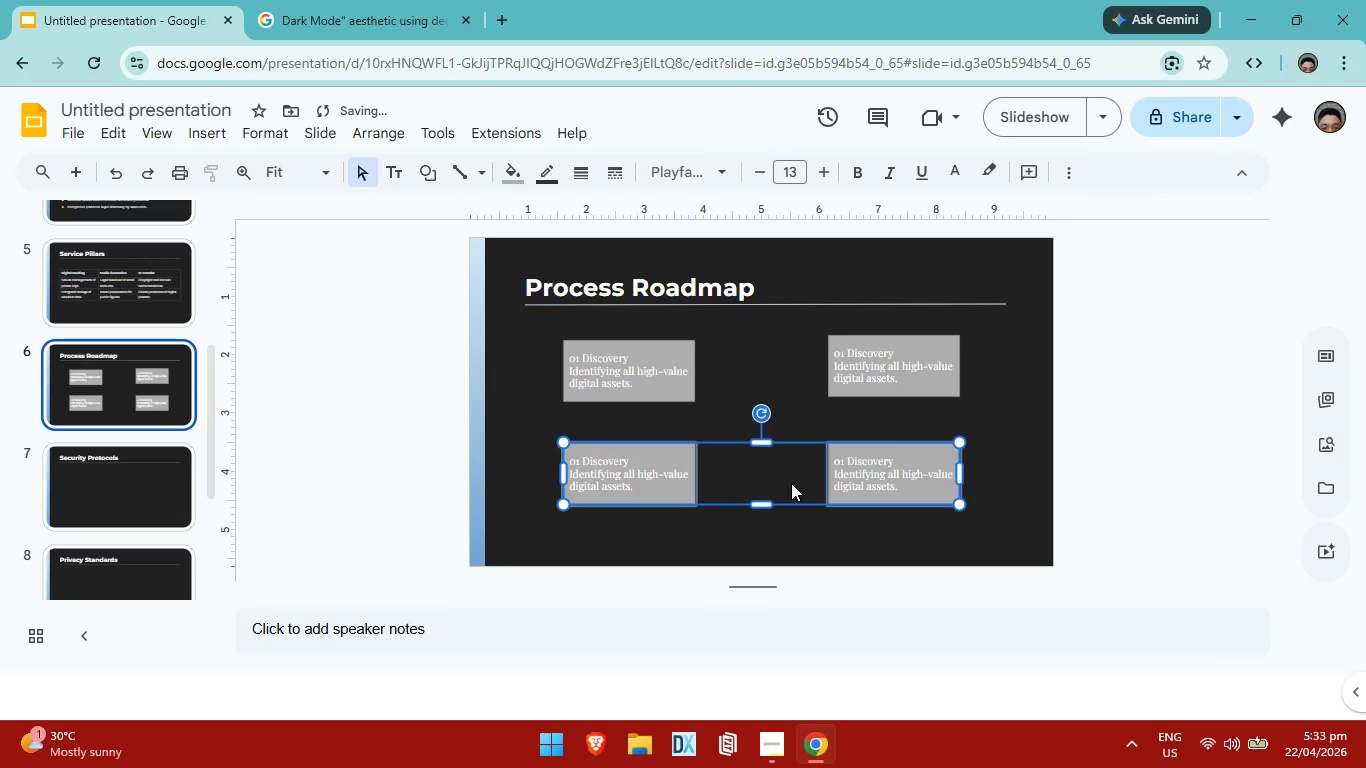 
key(ArrowDown)
 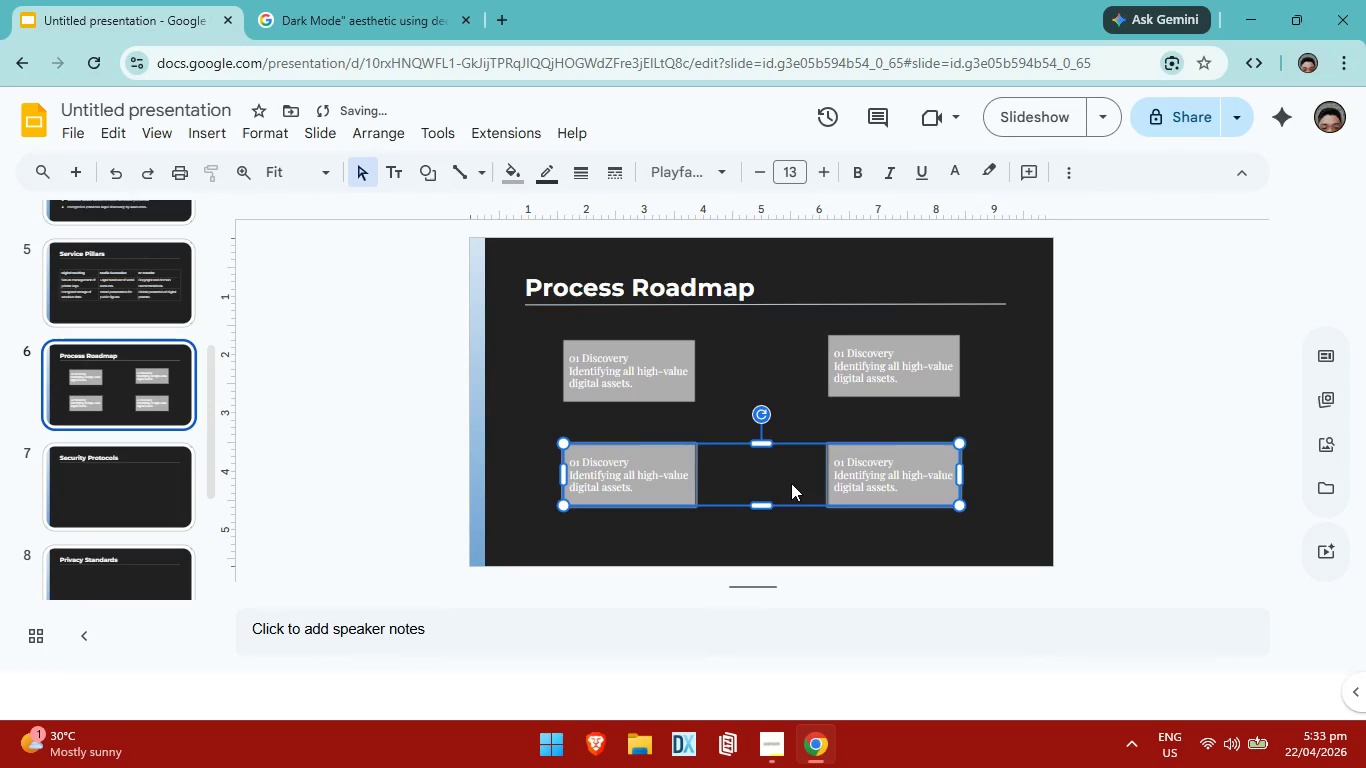 
key(ArrowDown)
 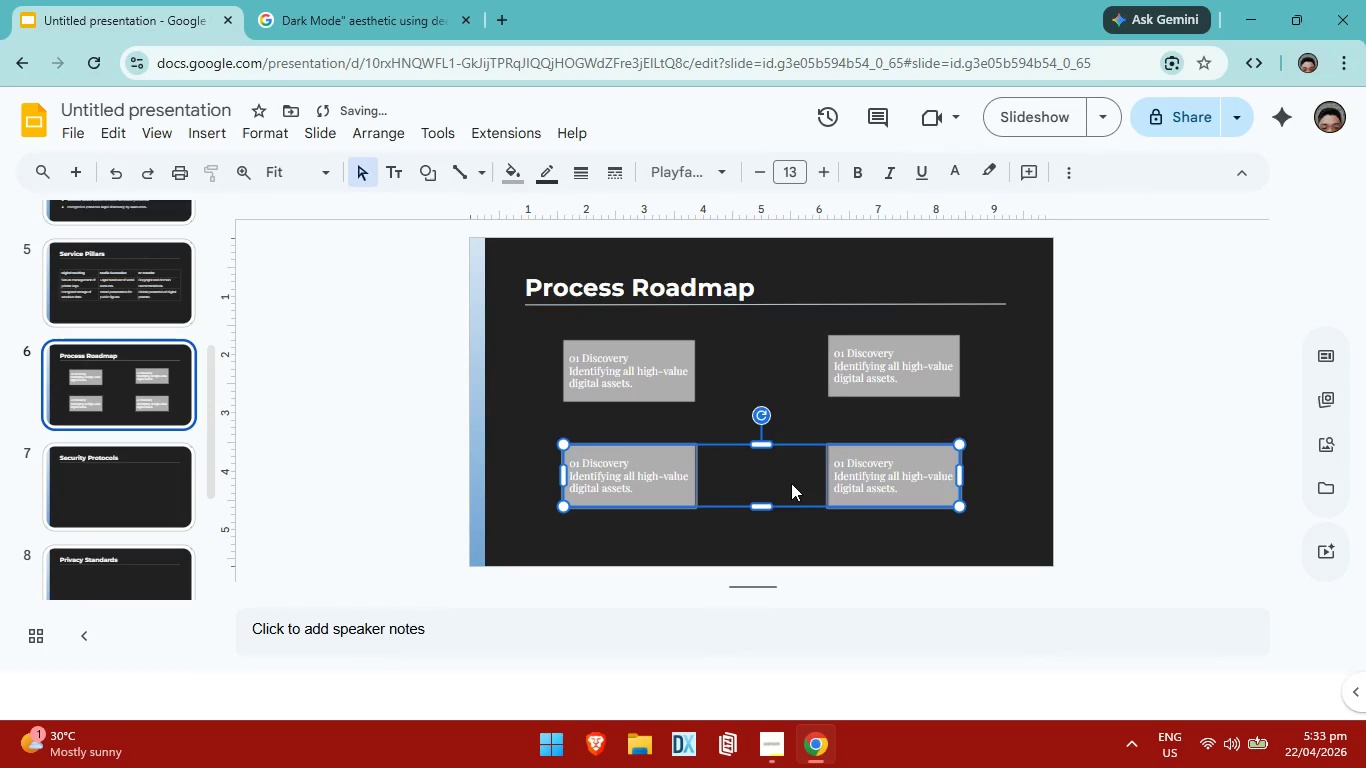 
key(ArrowDown)
 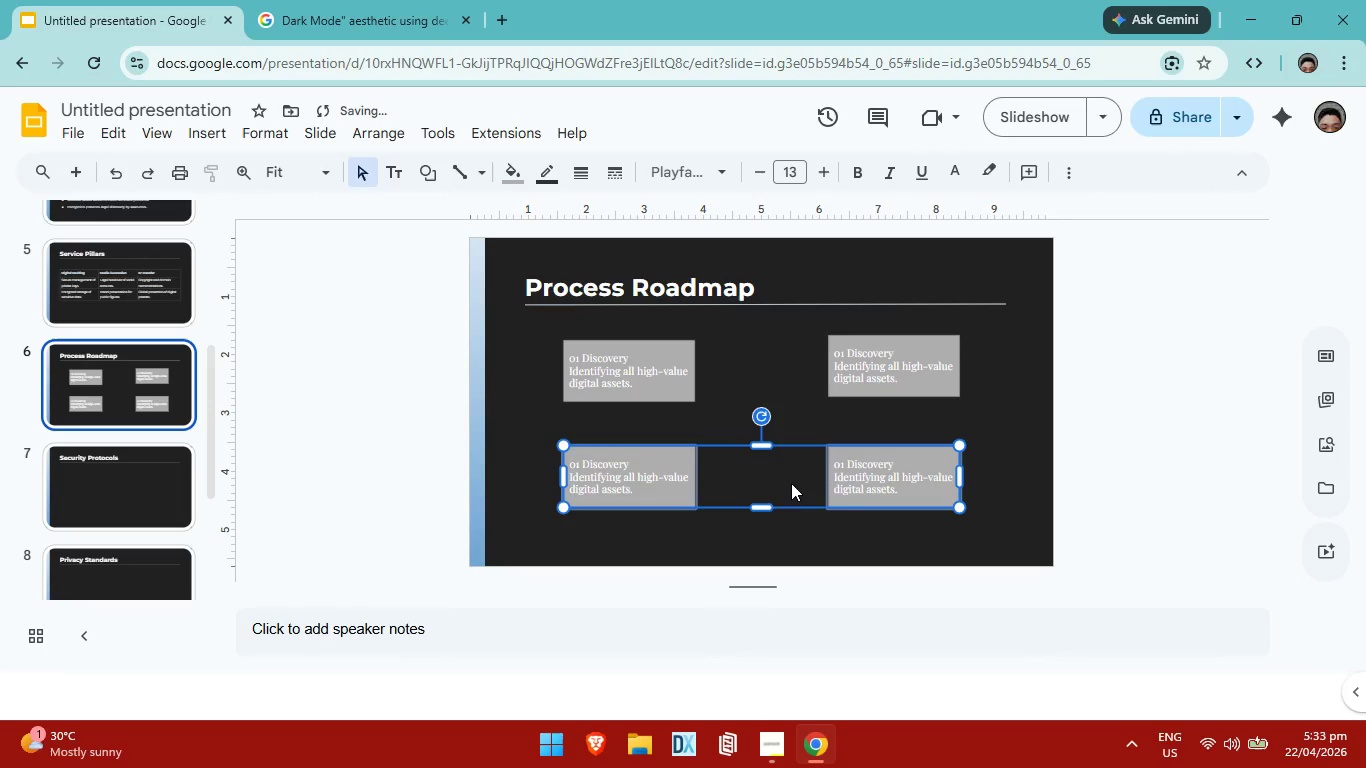 
key(ArrowDown)
 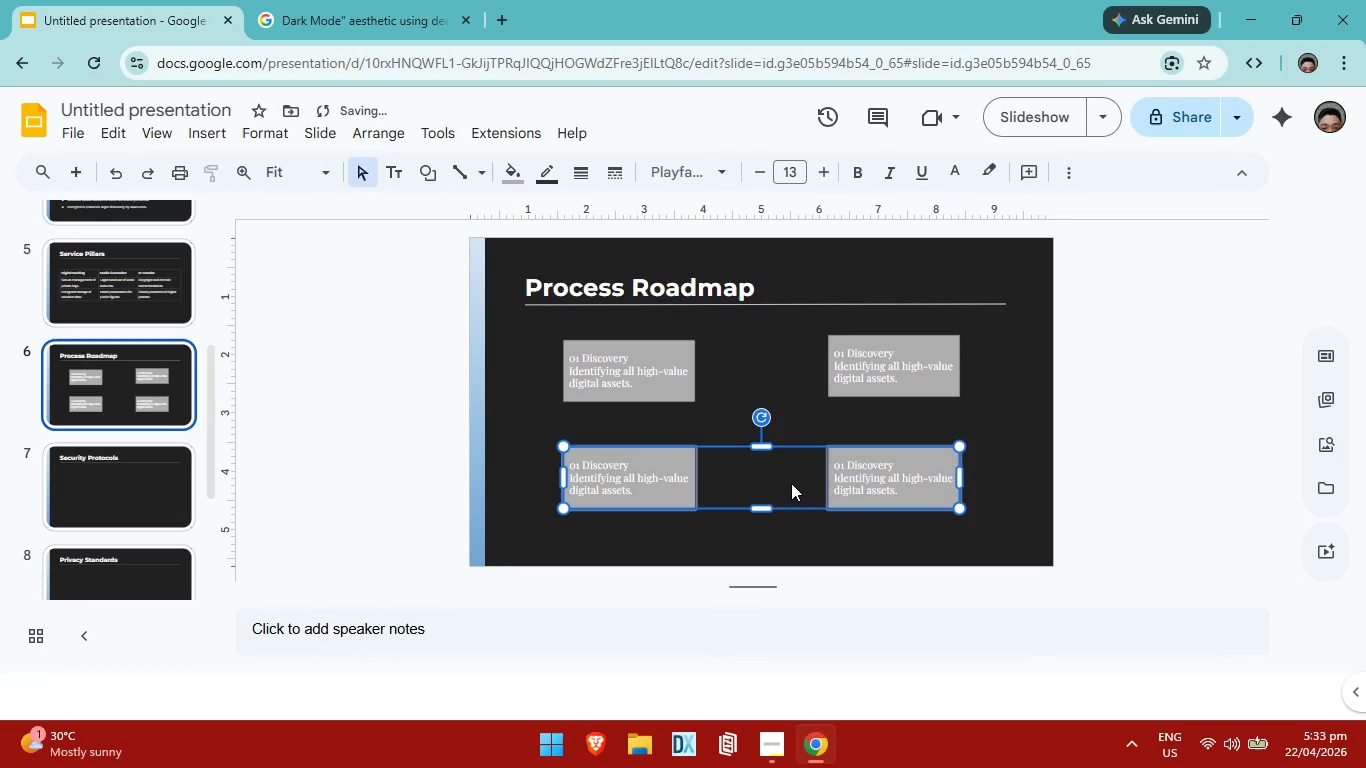 
key(ArrowDown)
 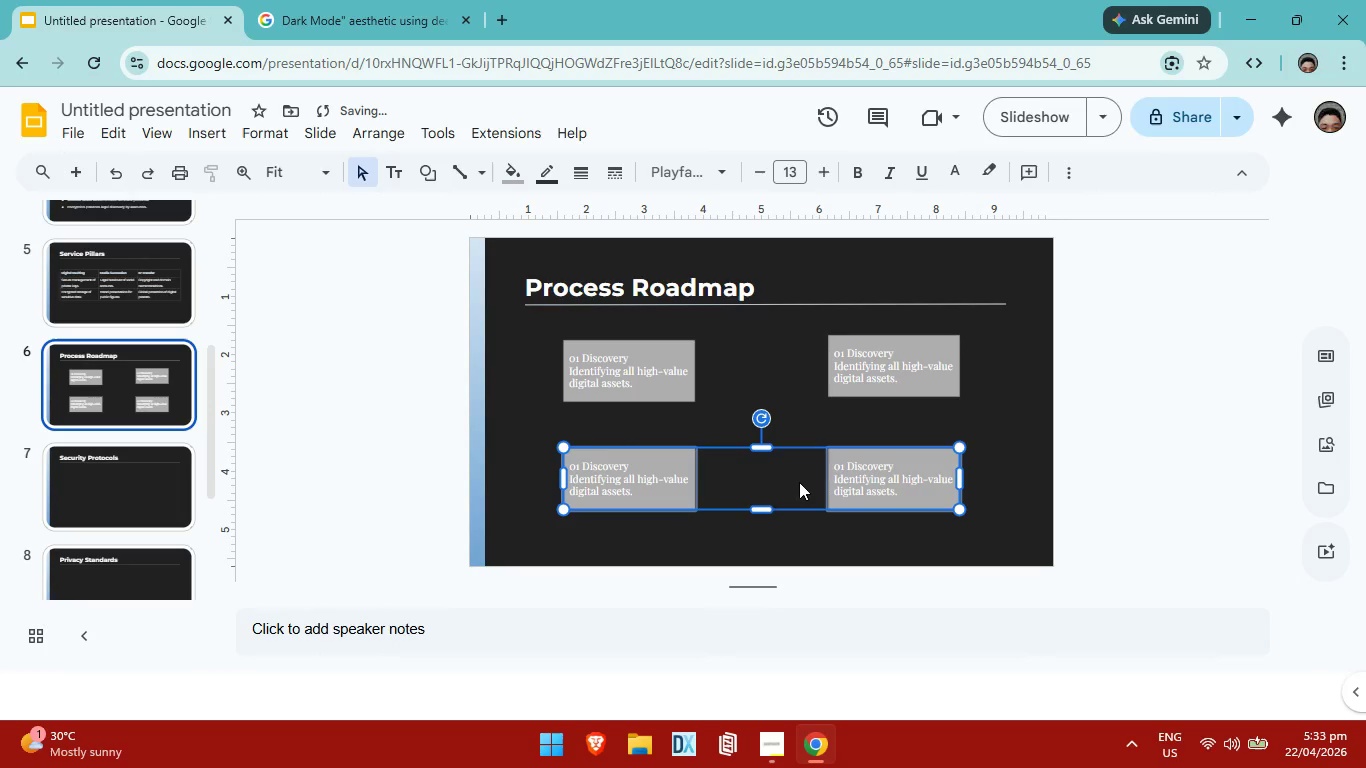 
key(ArrowDown)
 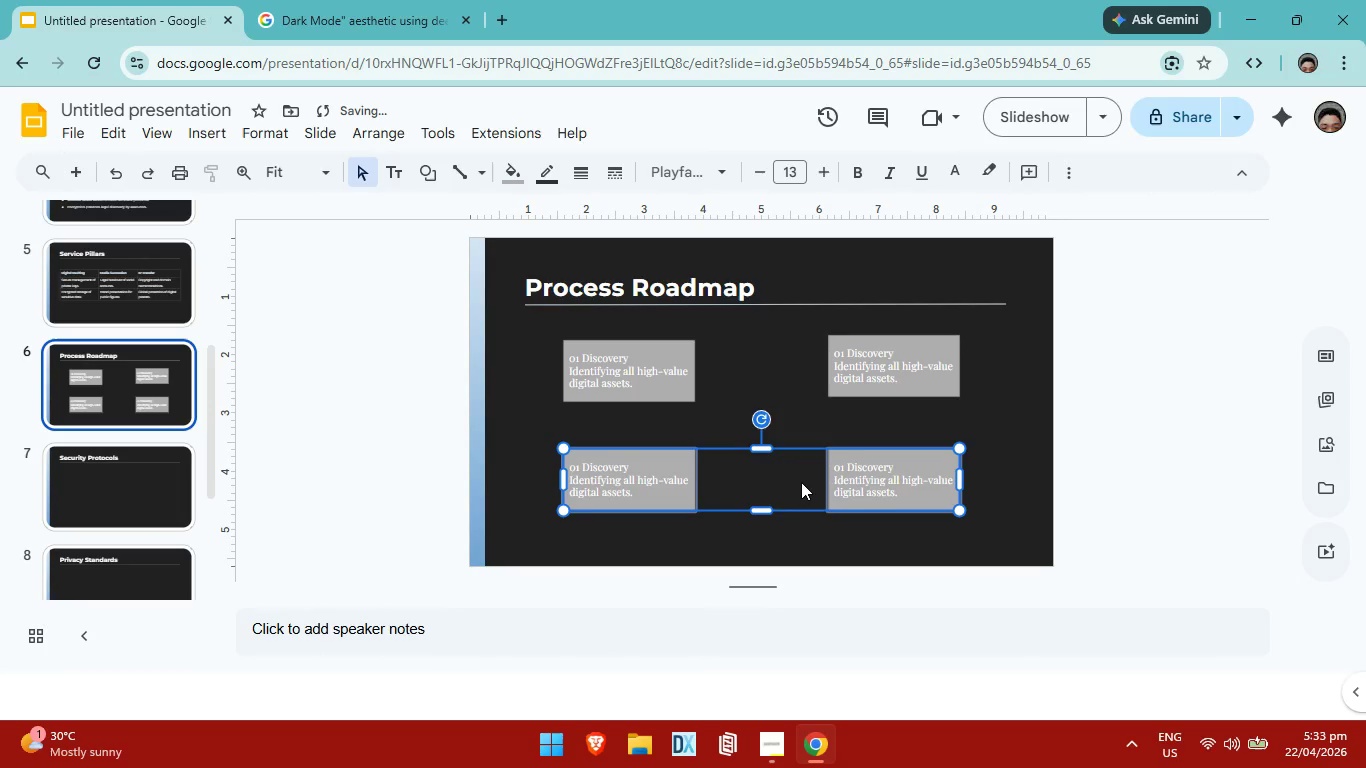 
key(ArrowDown)
 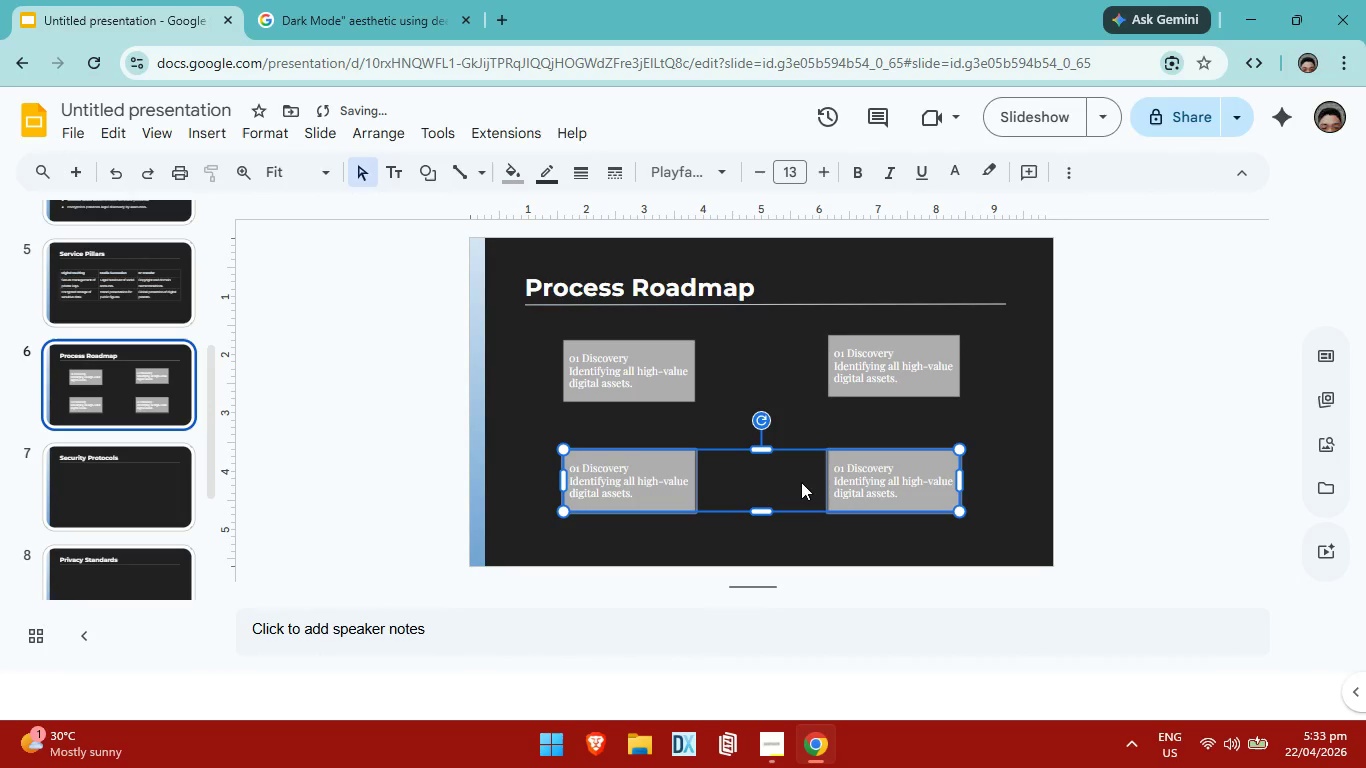 
key(ArrowDown)
 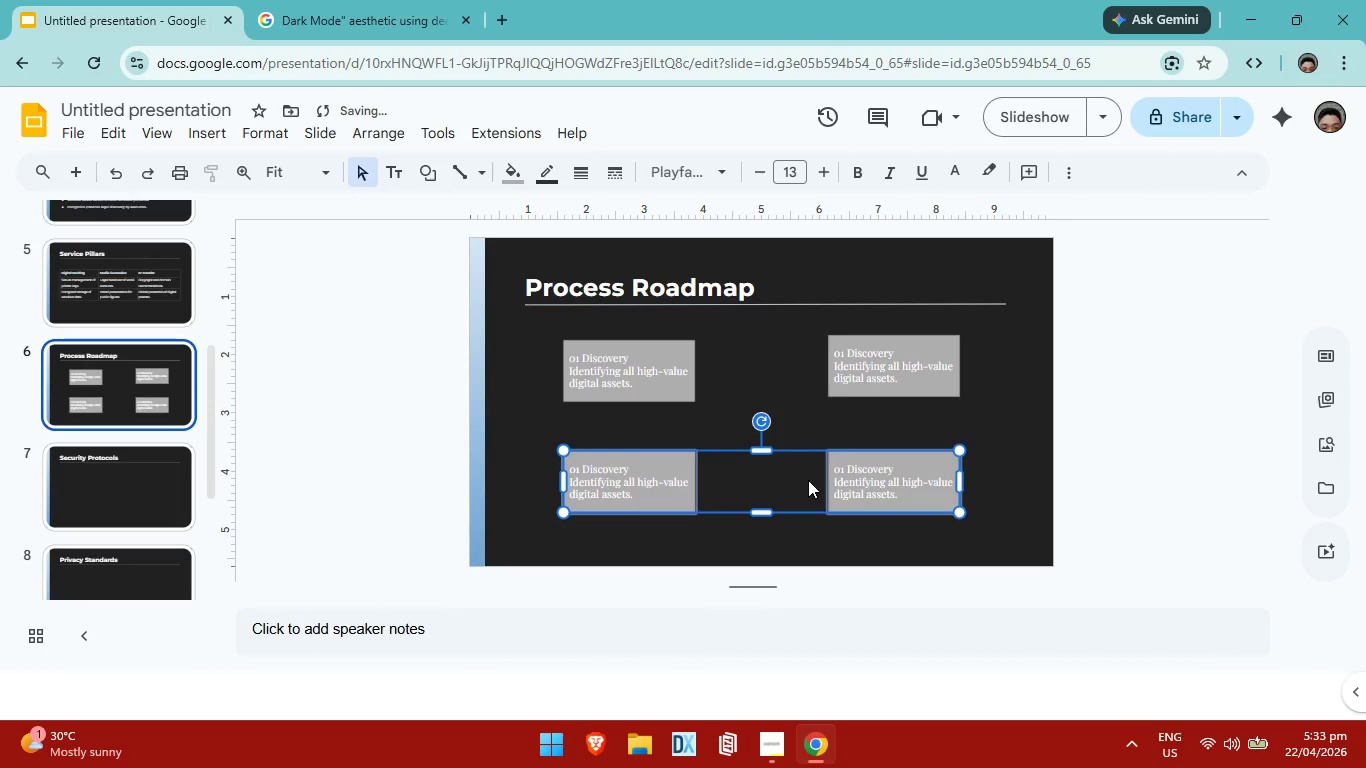 
key(ArrowDown)
 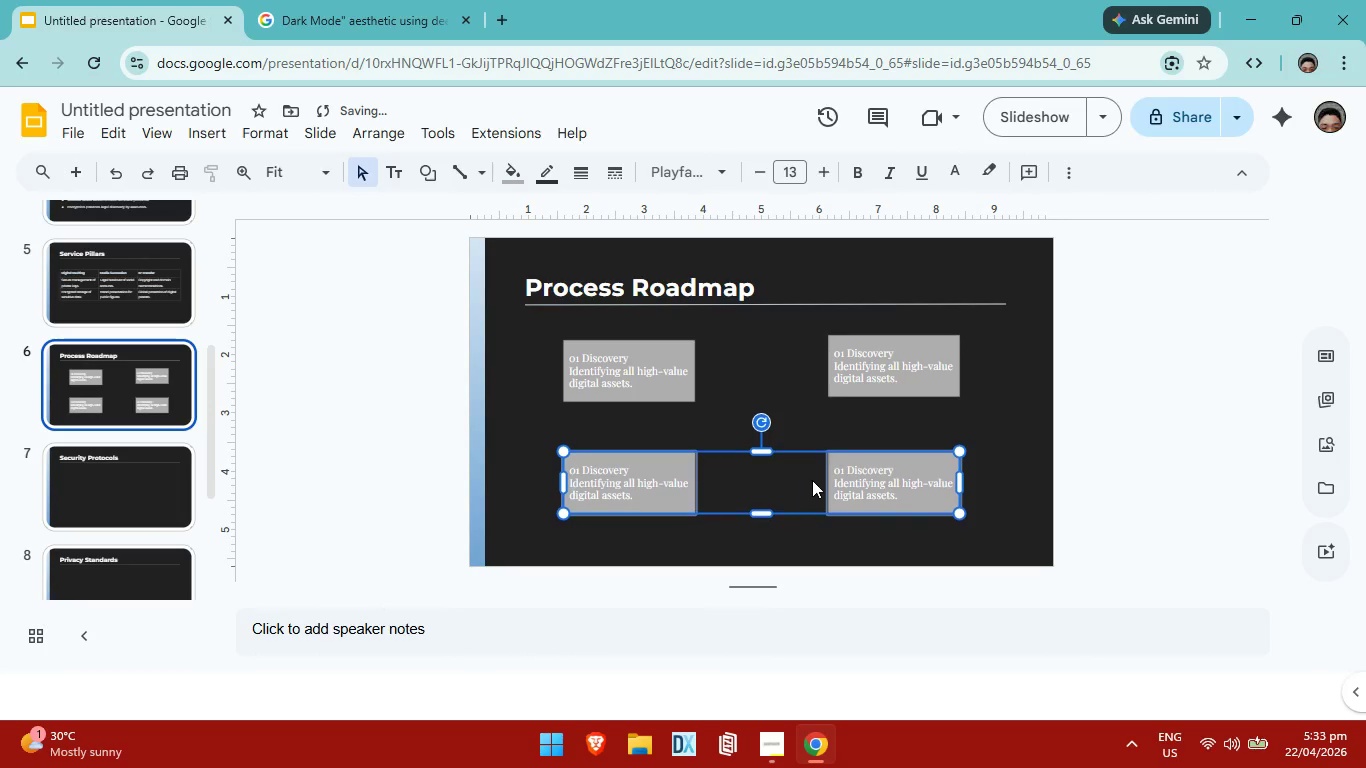 
key(ArrowDown)
 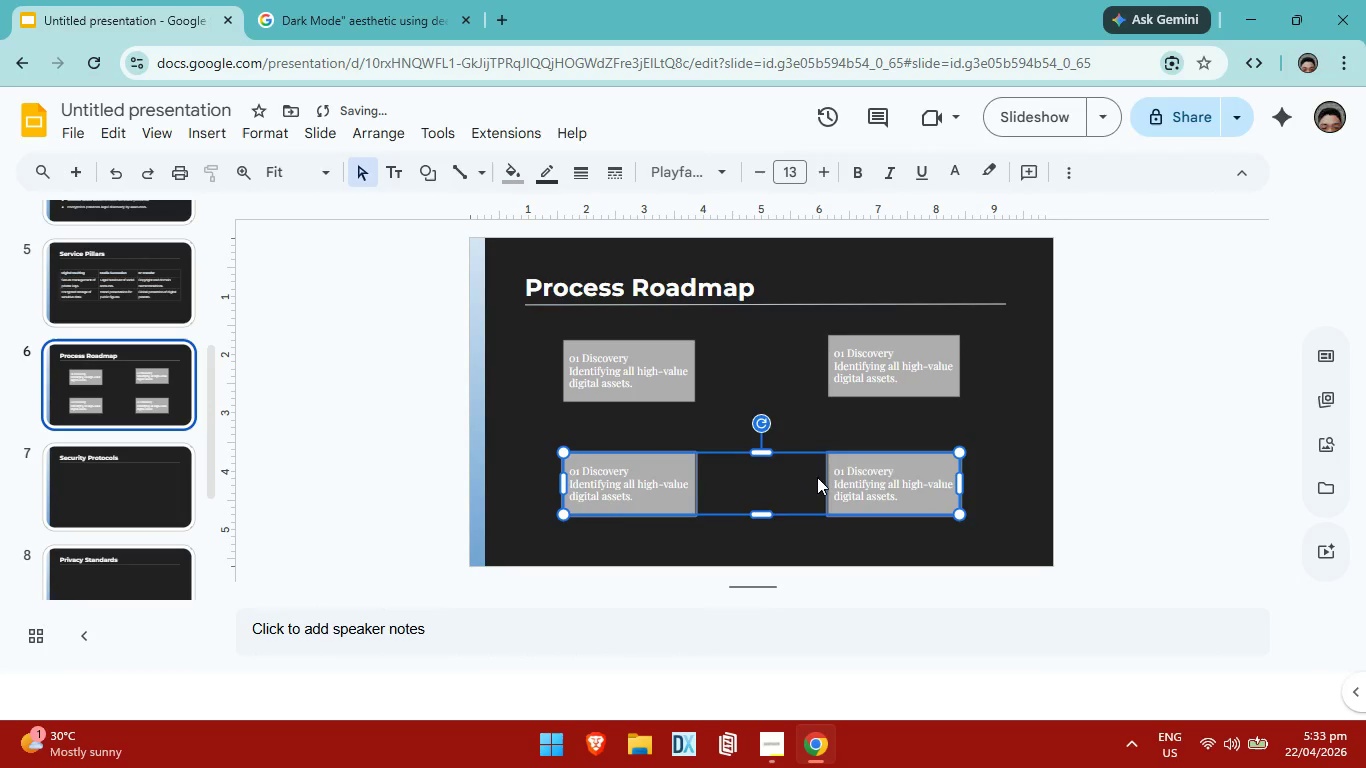 
key(ArrowDown)
 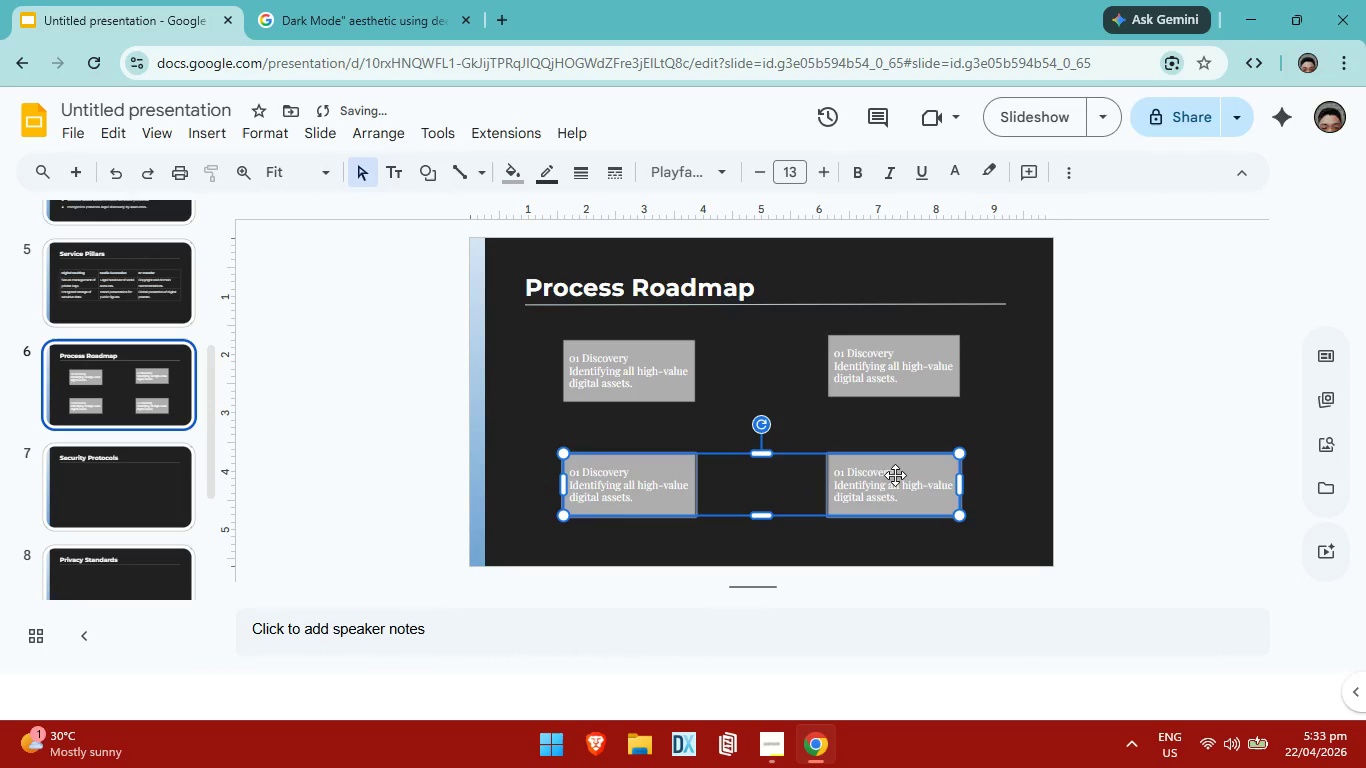 
key(ArrowDown)
 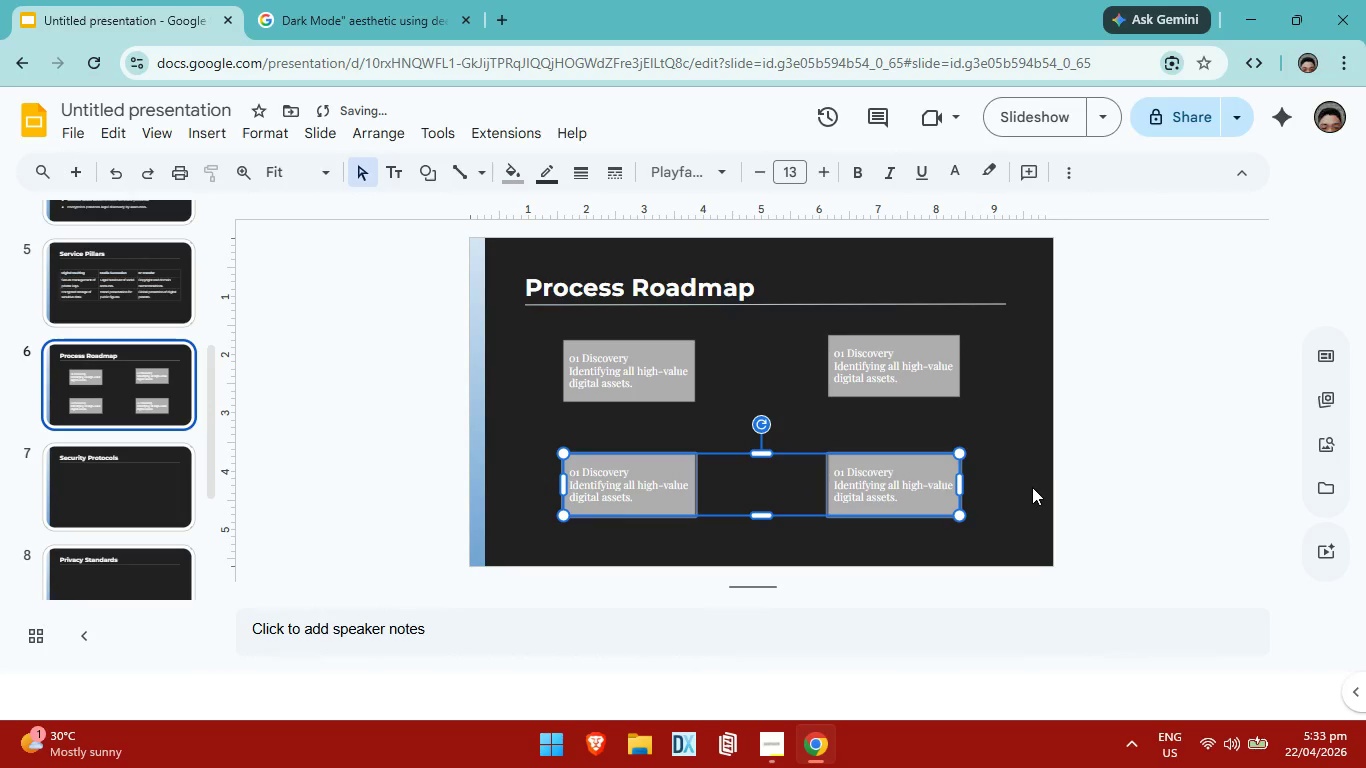 
left_click([1032, 487])
 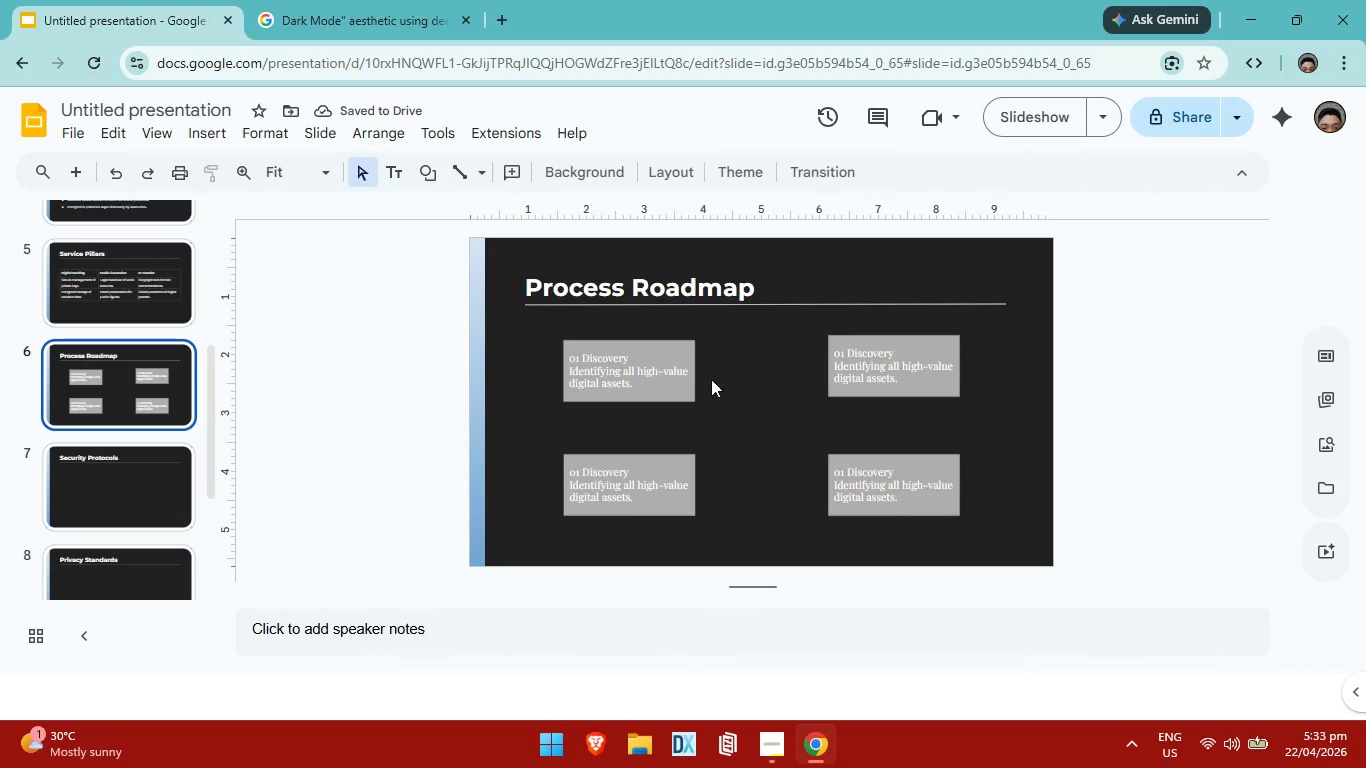 
left_click([687, 364])
 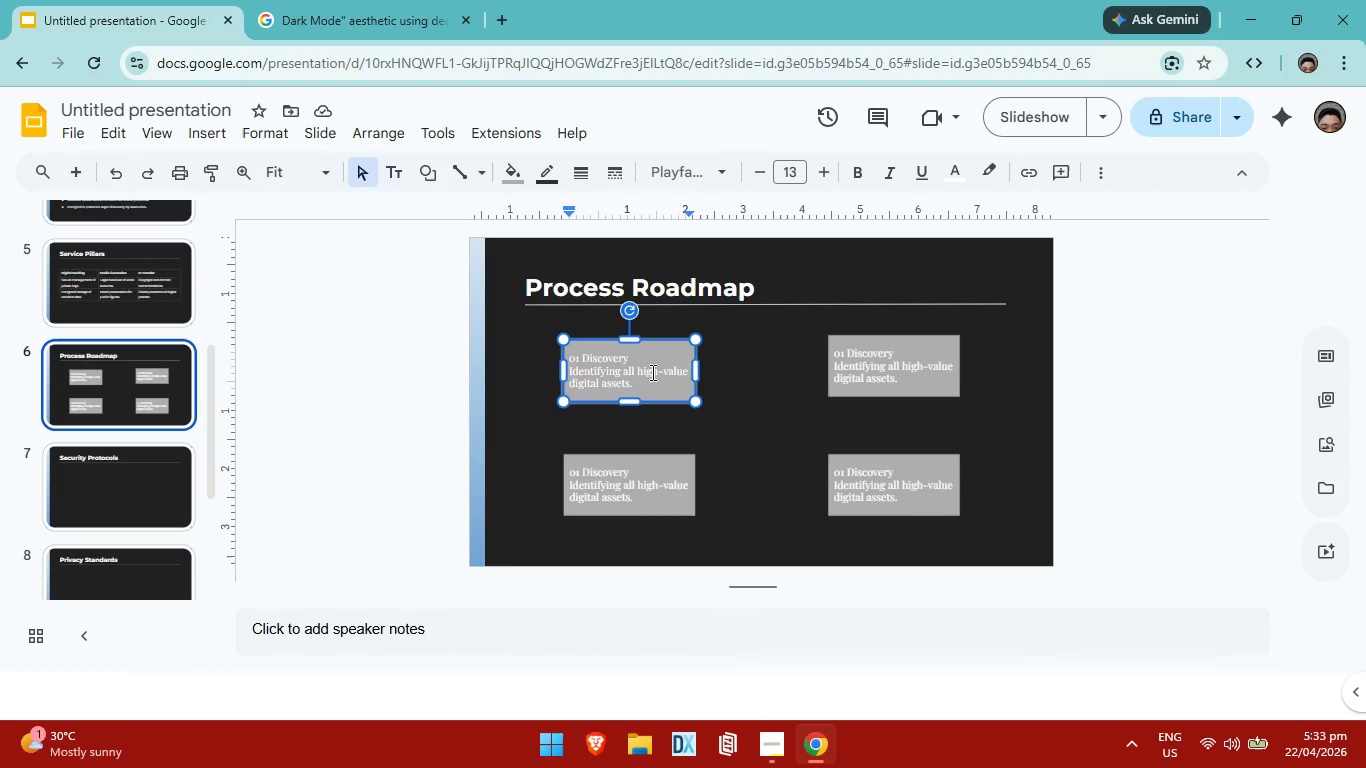 
key(ArrowRight)
 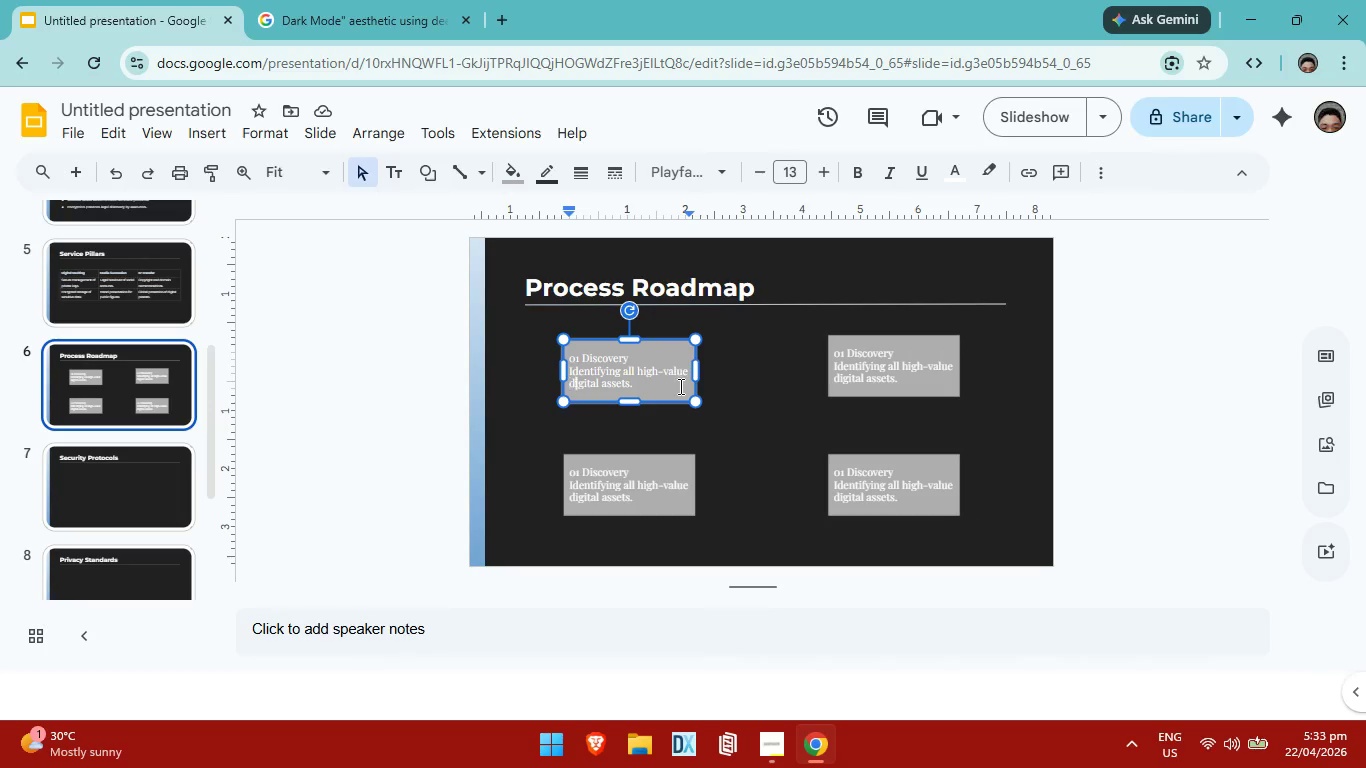 
key(ArrowRight)
 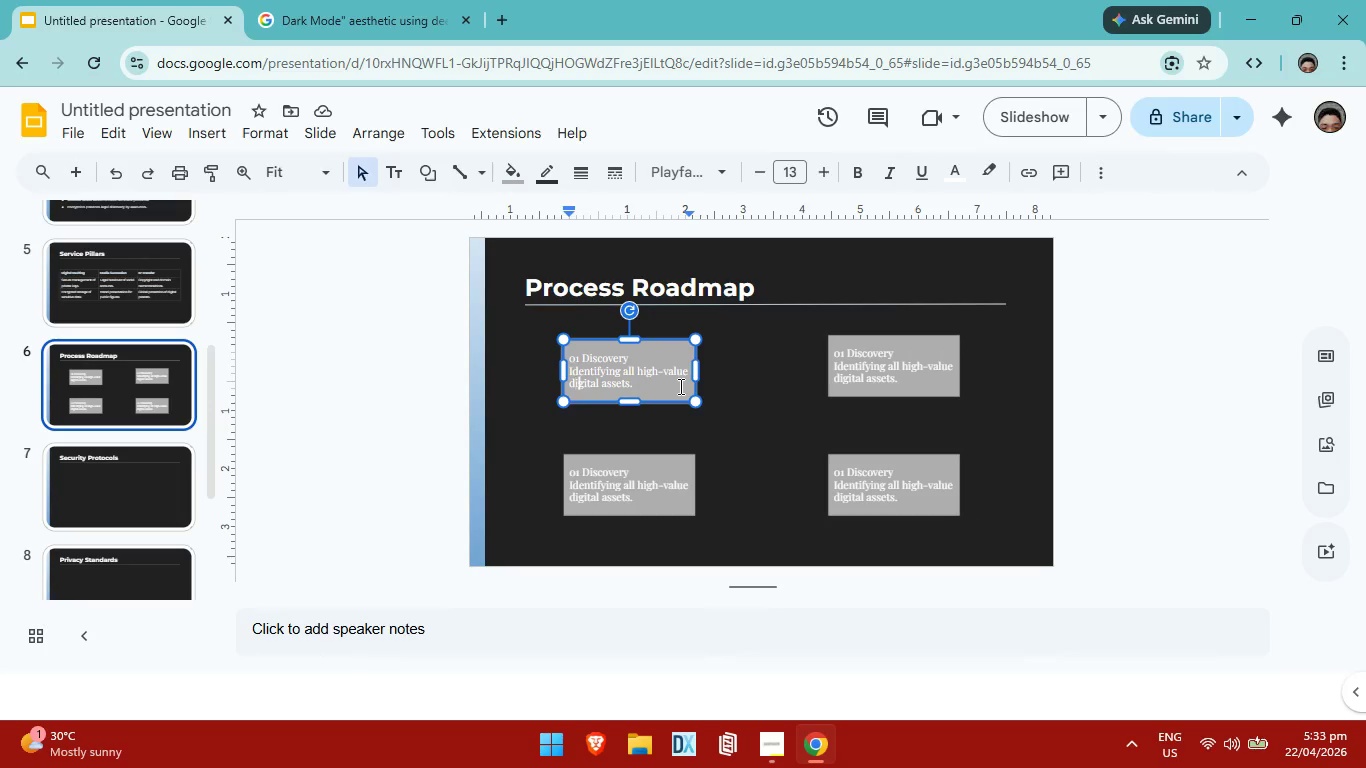 
key(ArrowRight)
 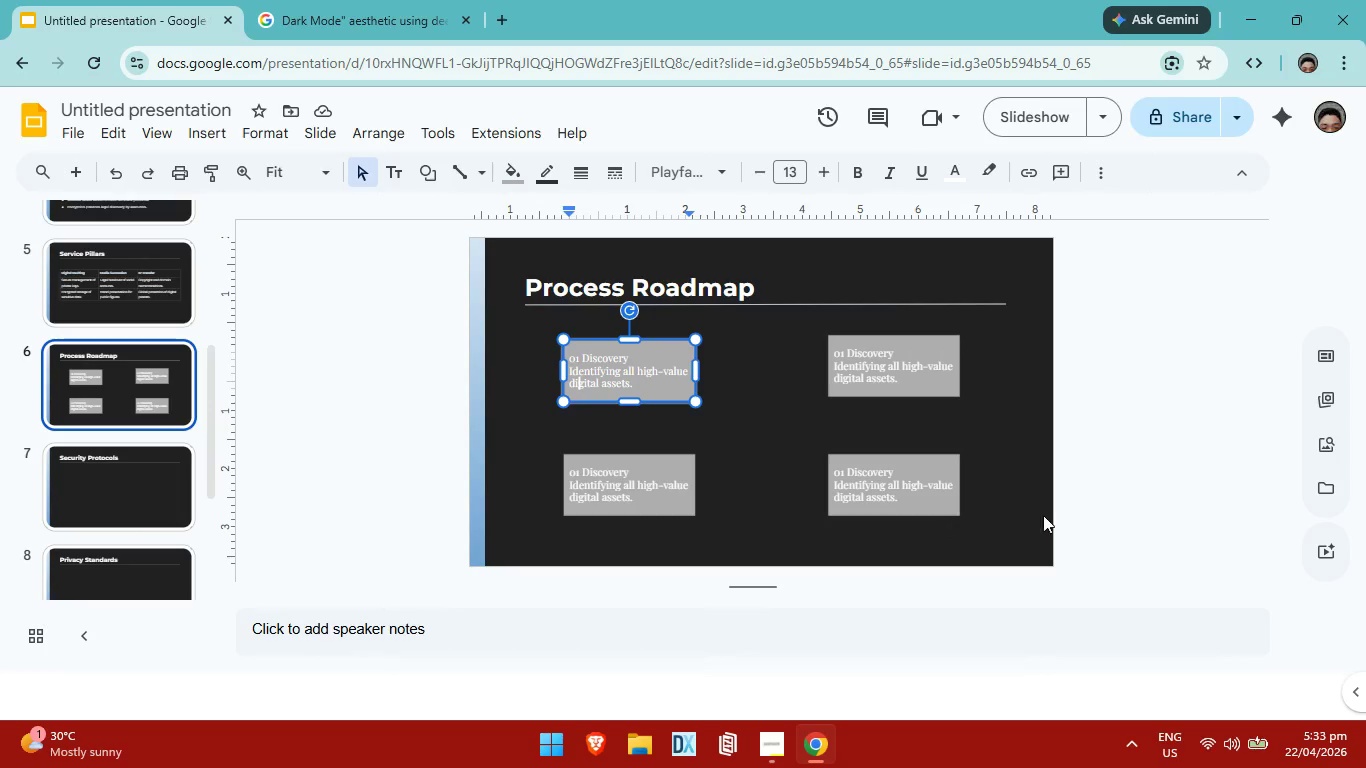 
left_click([1067, 515])
 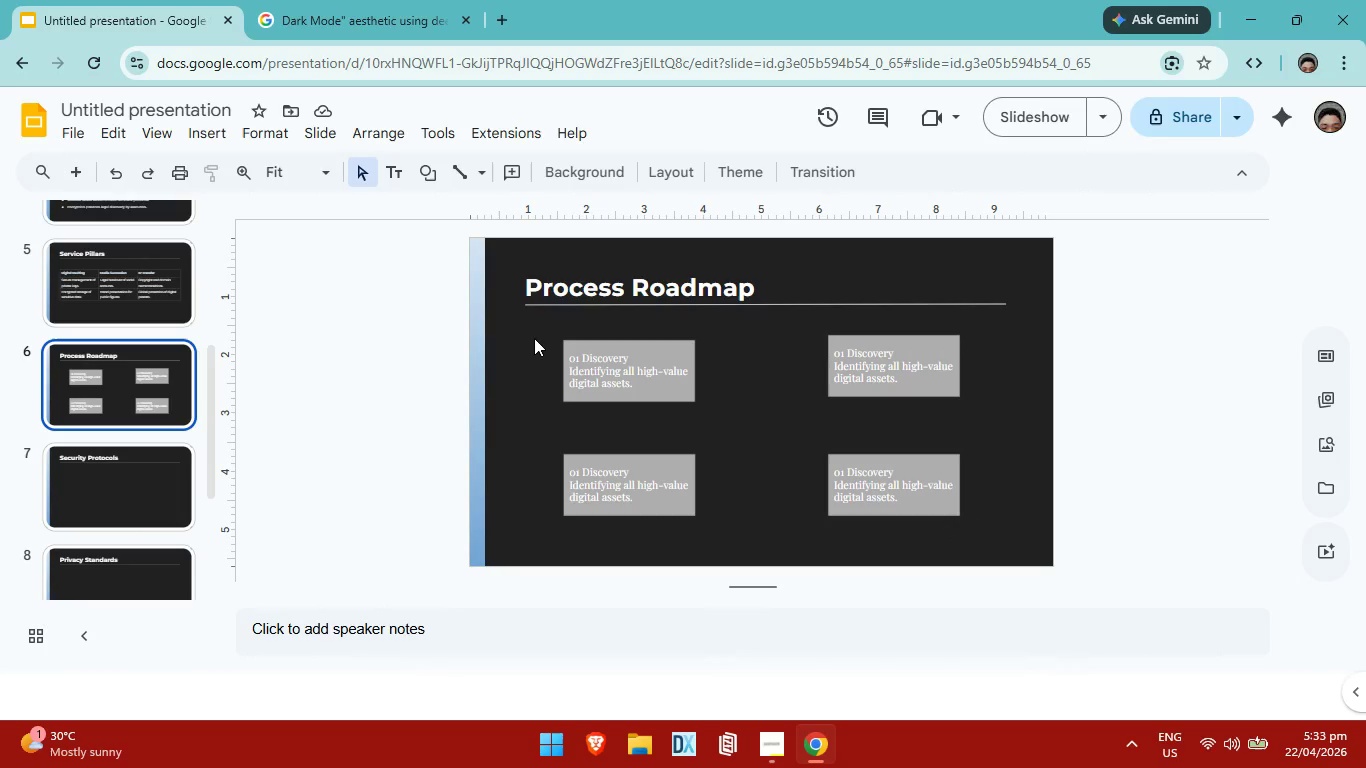 
left_click_drag(start_coordinate=[547, 344], to_coordinate=[706, 525])
 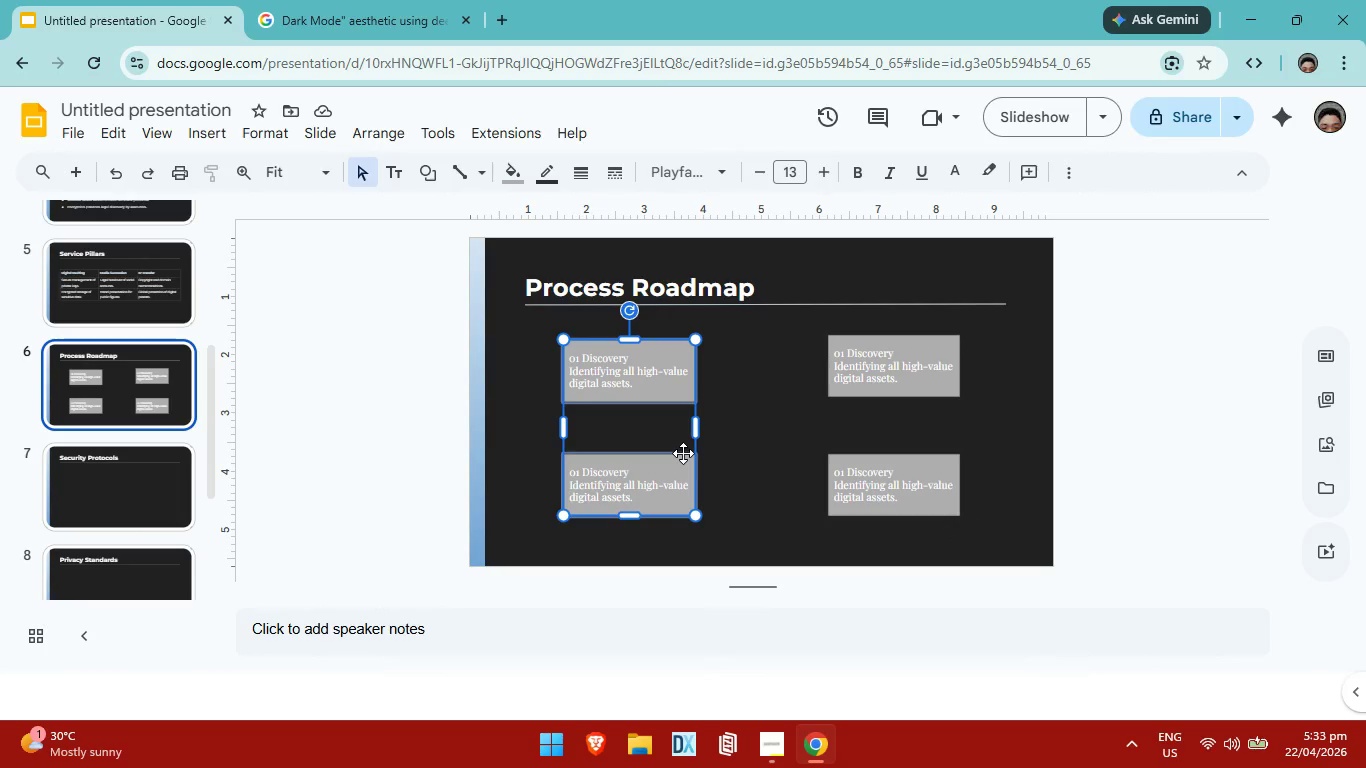 
key(ArrowRight)
 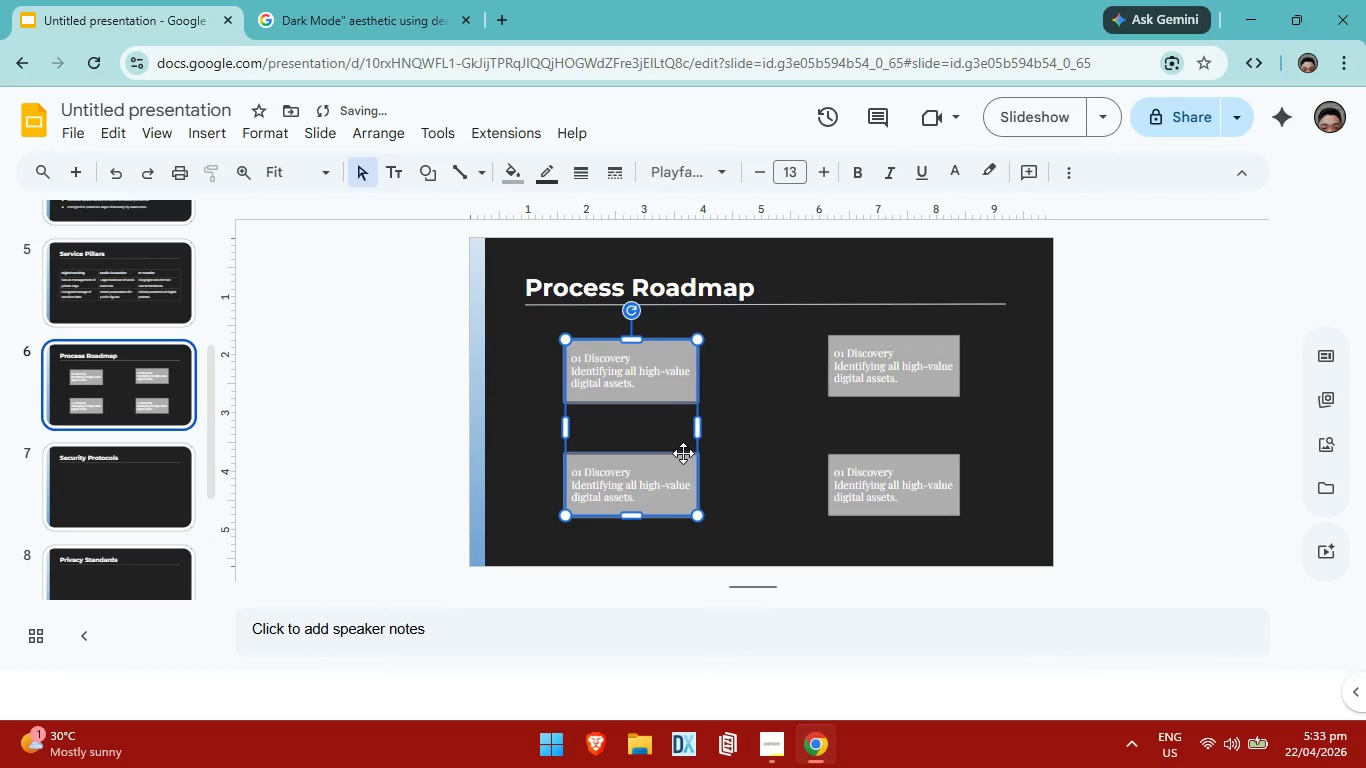 
key(ArrowRight)
 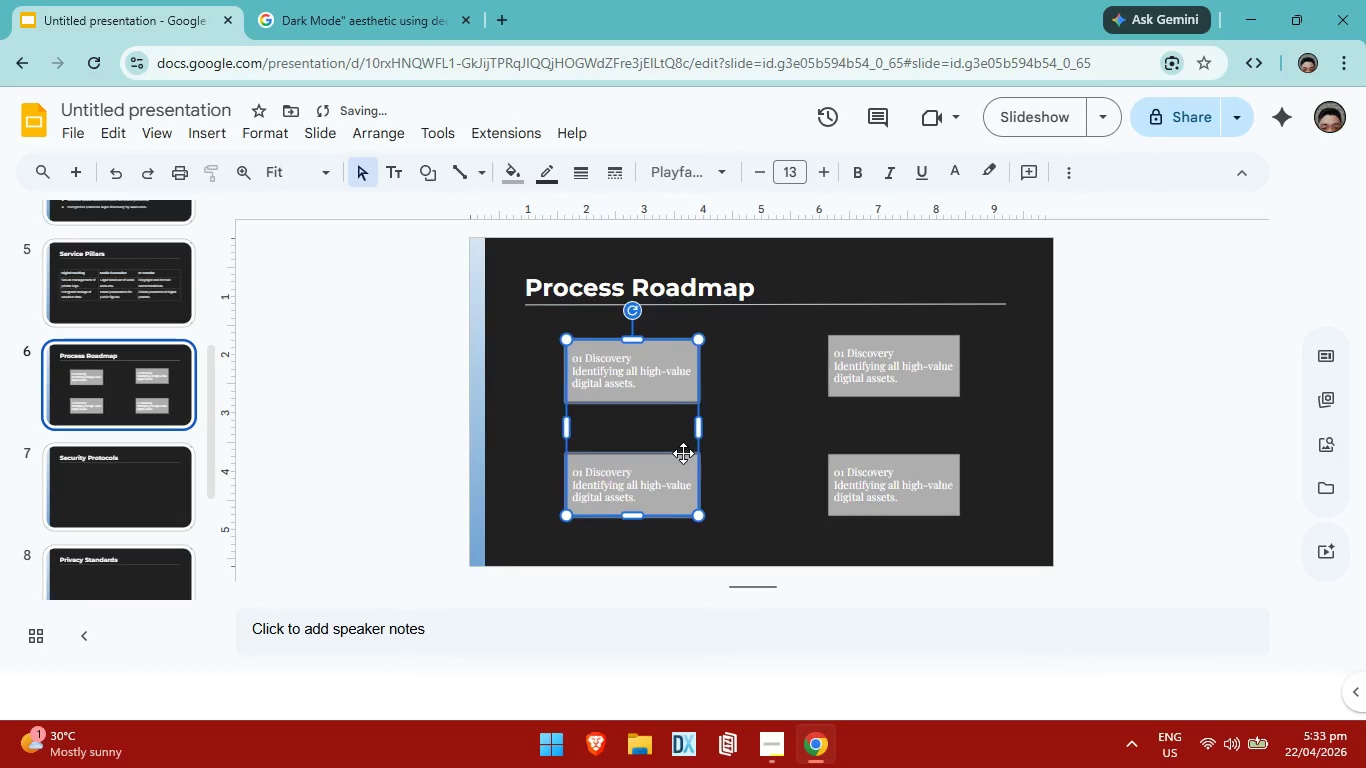 
key(ArrowRight)
 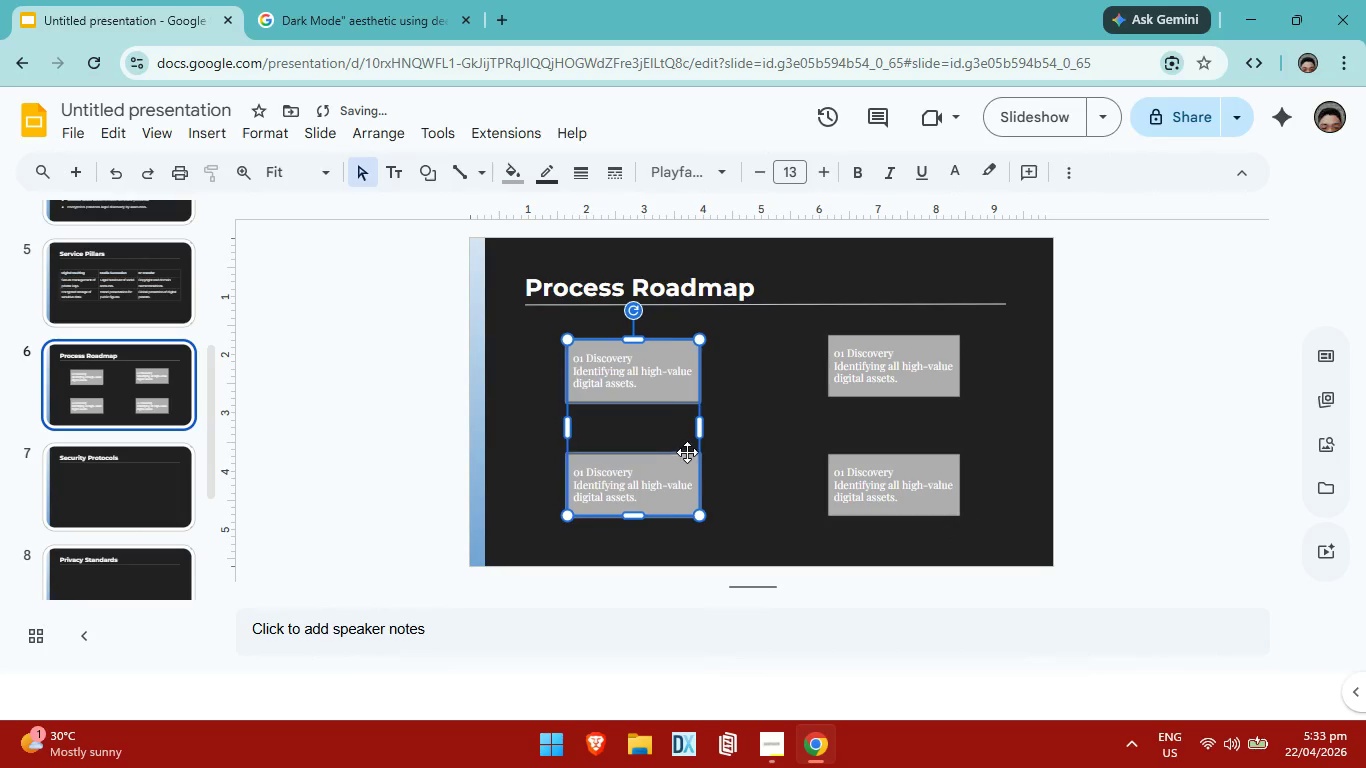 
key(ArrowRight)
 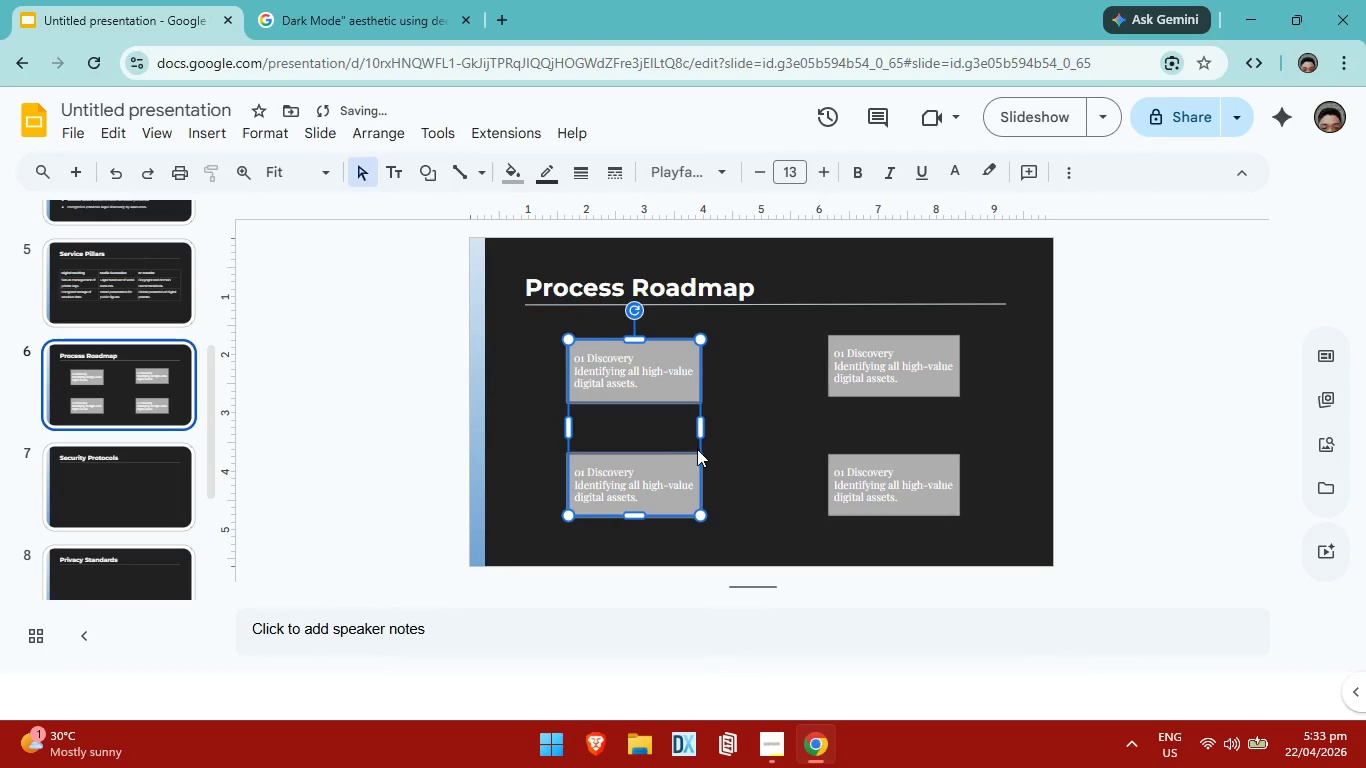 
key(ArrowRight)
 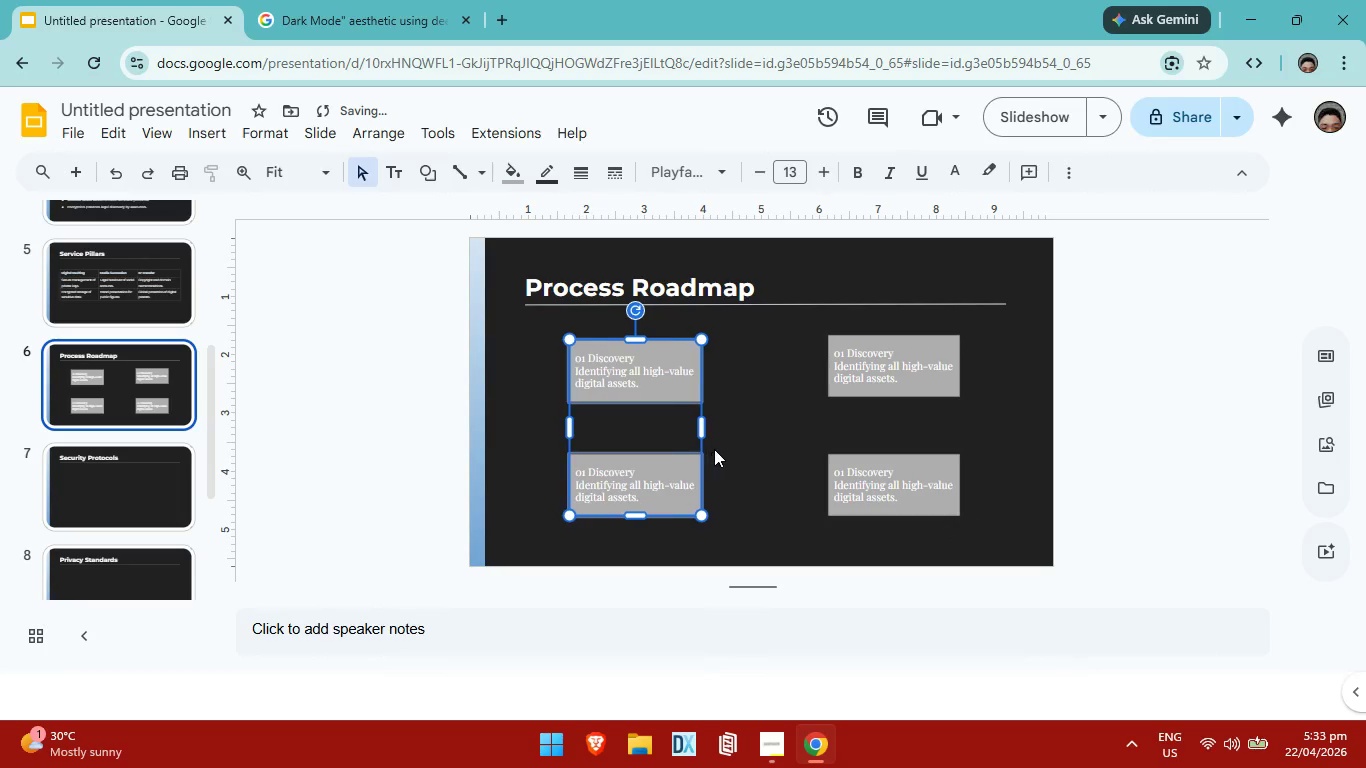 
key(ArrowRight)
 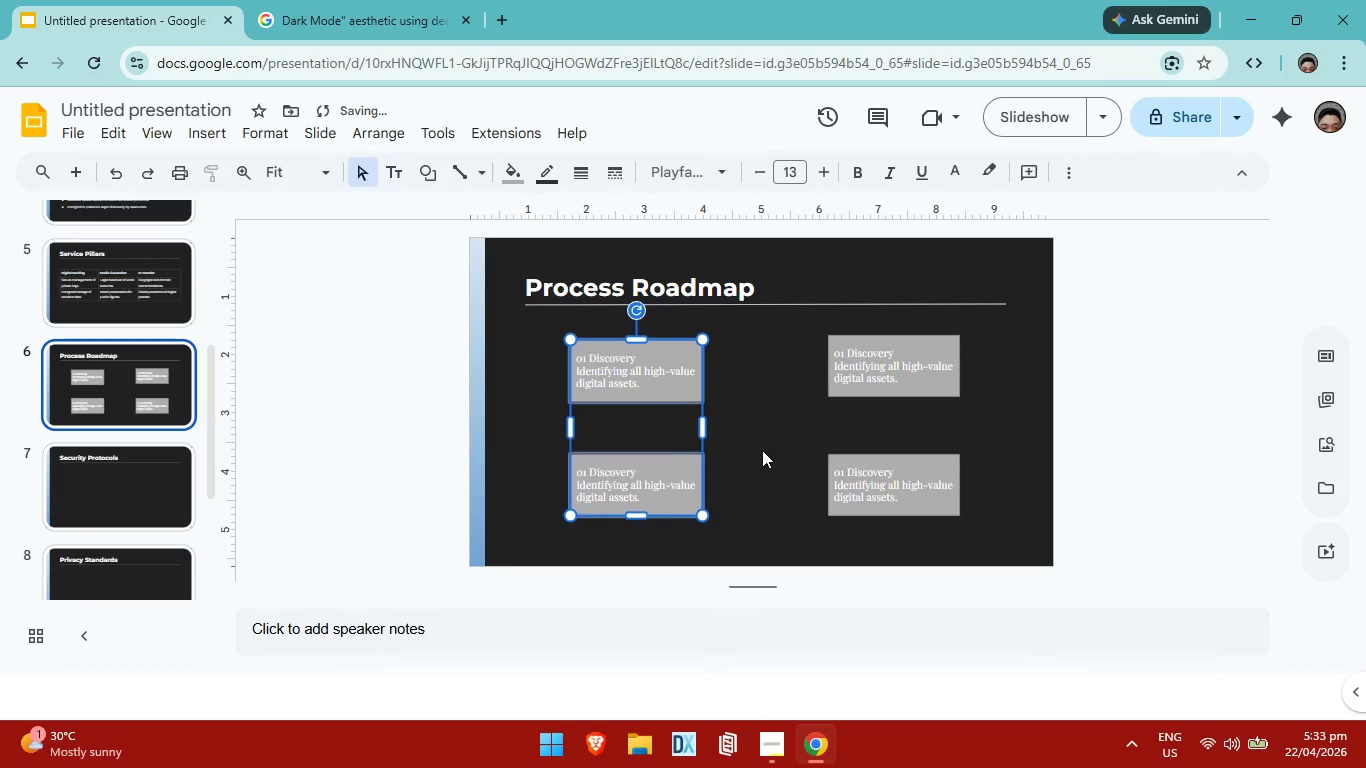 
key(ArrowRight)
 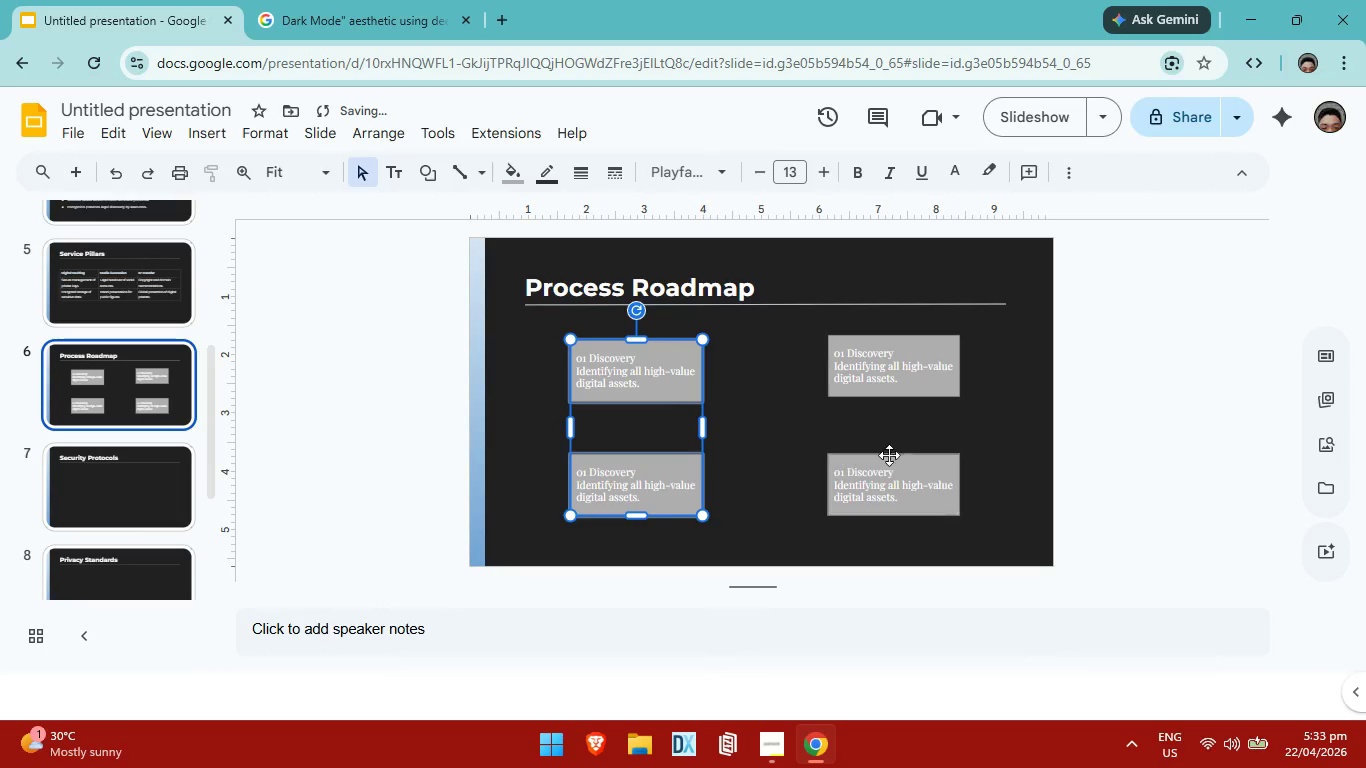 
key(ArrowRight)
 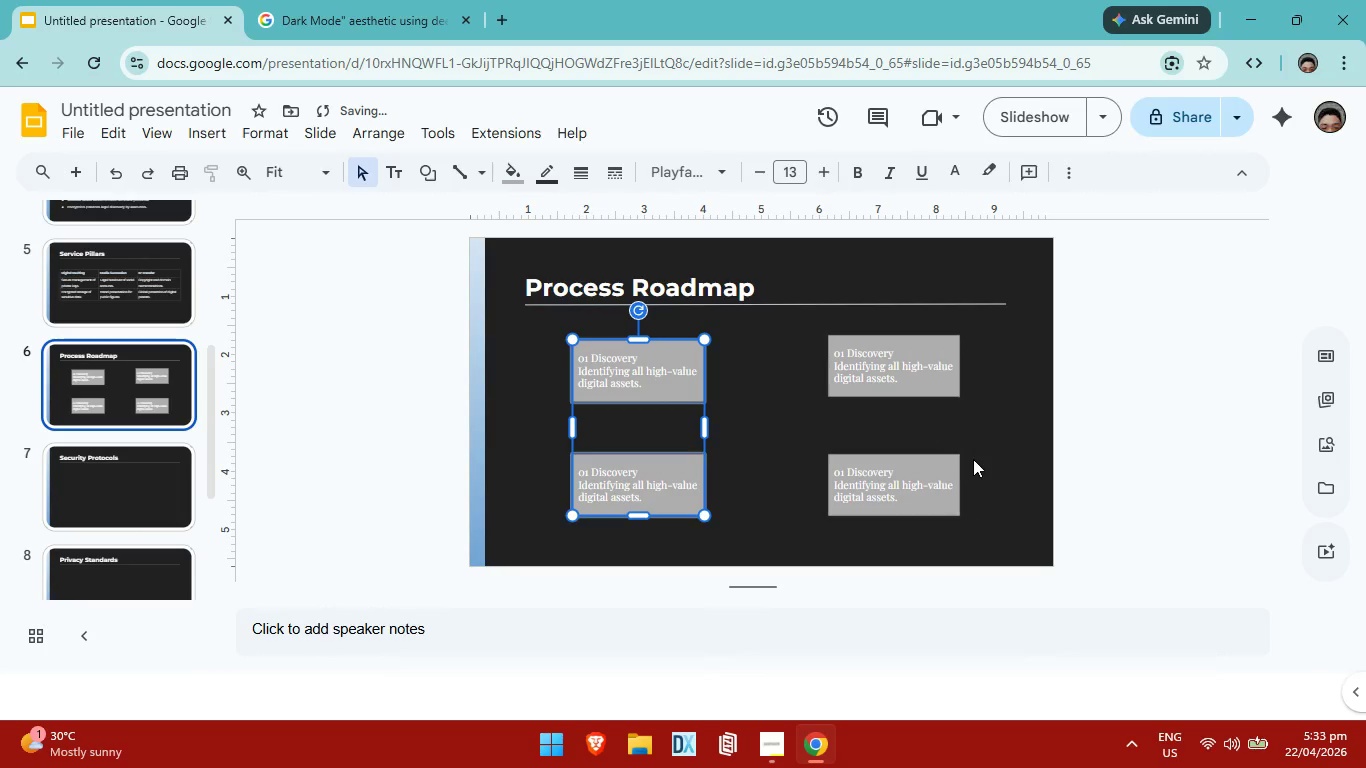 
key(ArrowRight)
 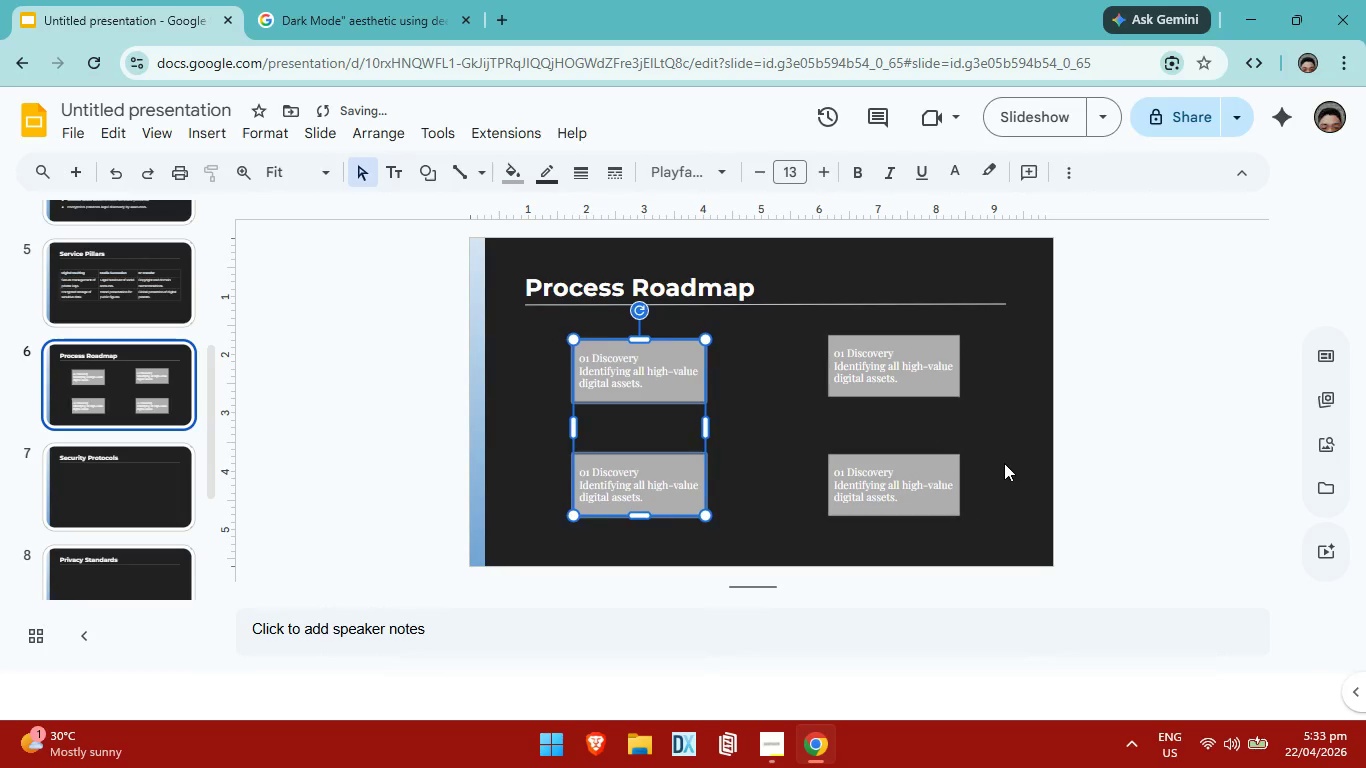 
key(ArrowRight)
 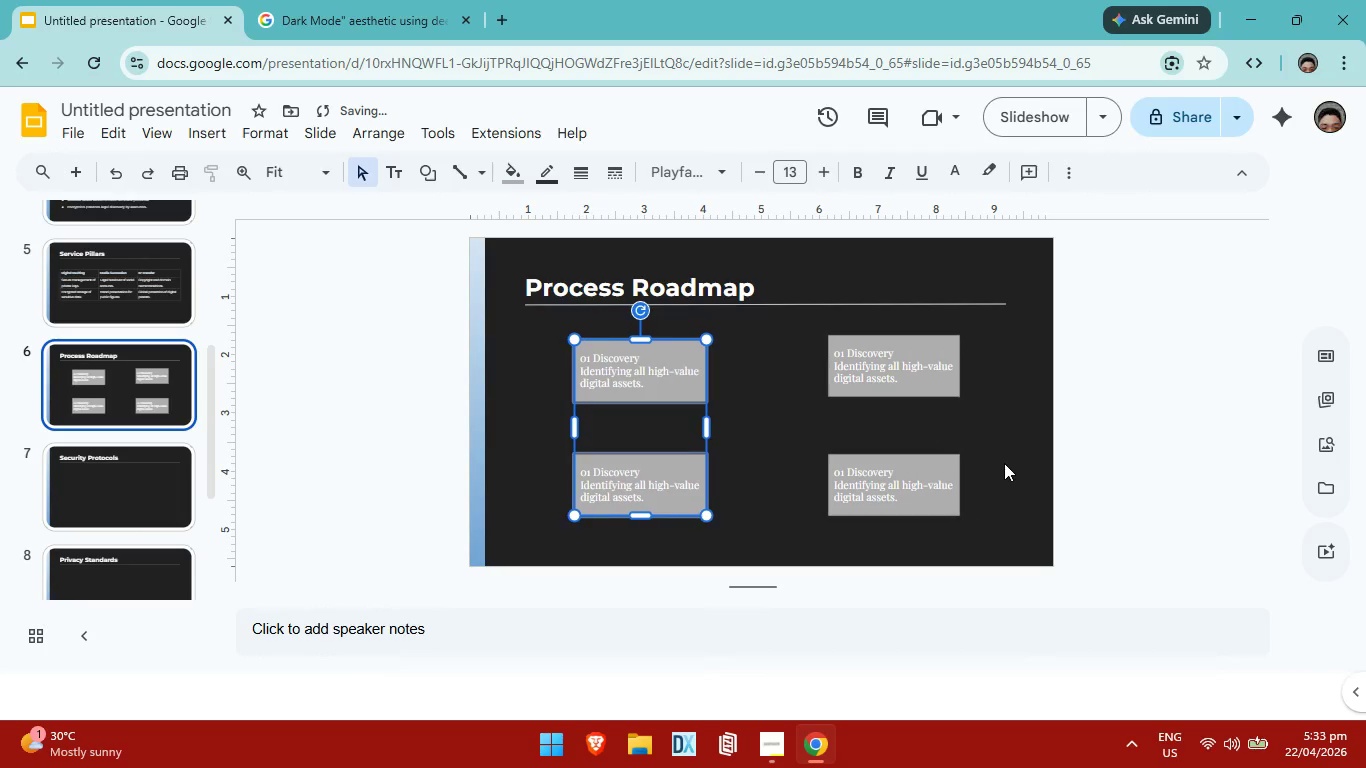 
key(ArrowRight)
 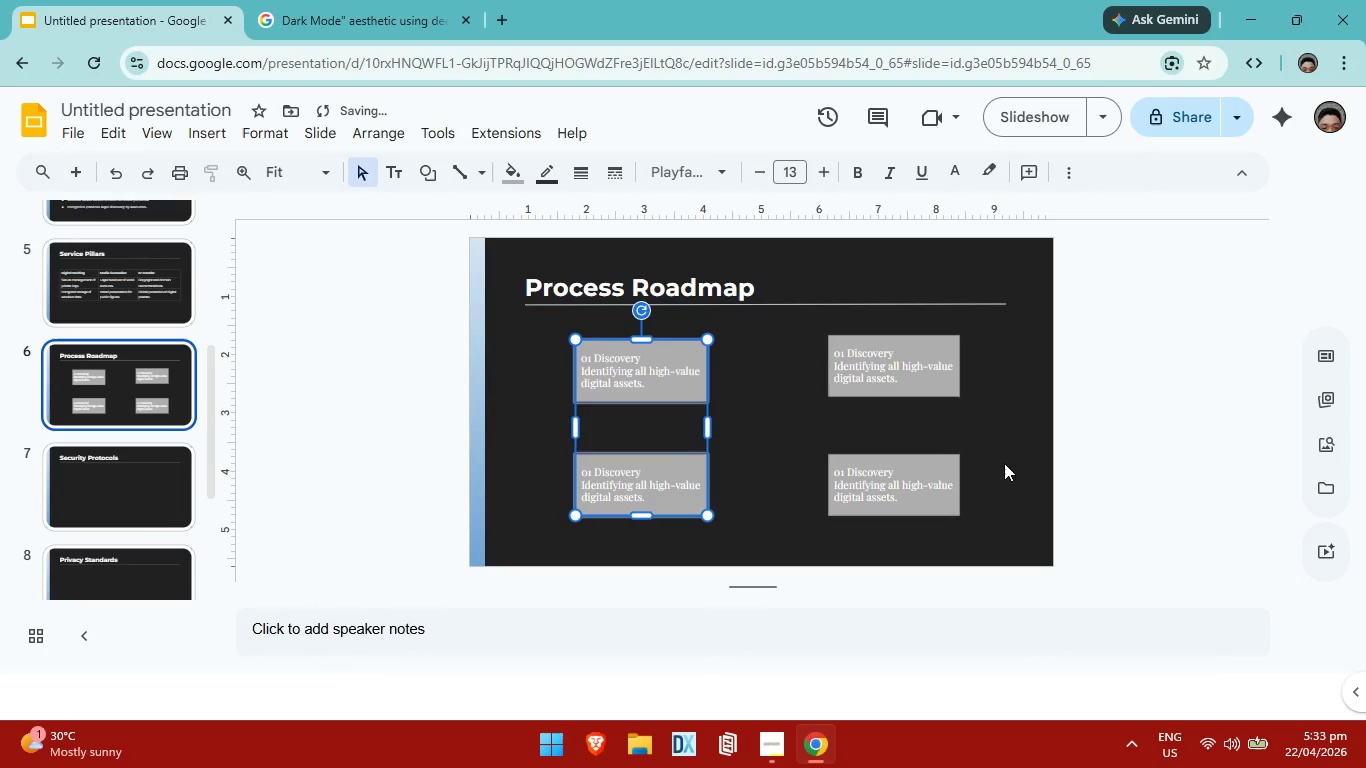 
key(ArrowRight)
 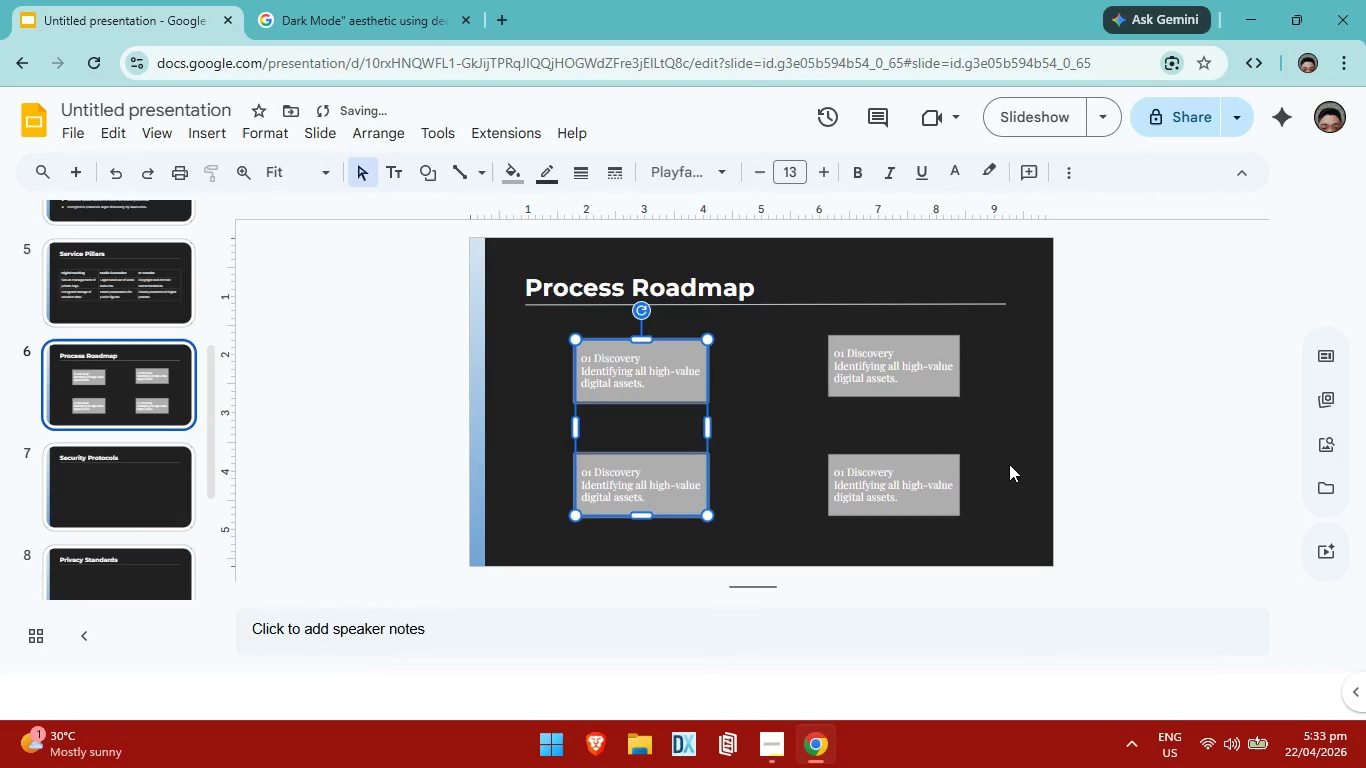 
left_click([1009, 464])
 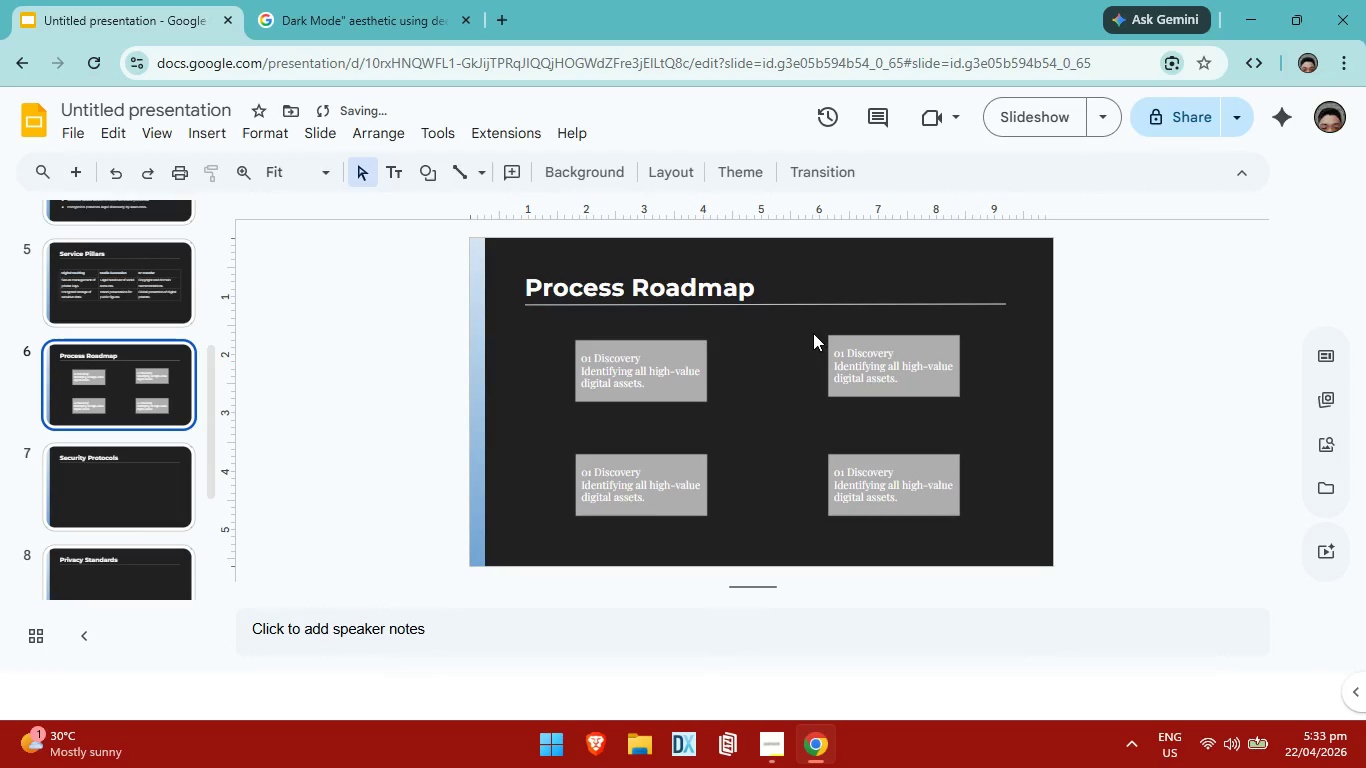 
left_click_drag(start_coordinate=[812, 332], to_coordinate=[974, 538])
 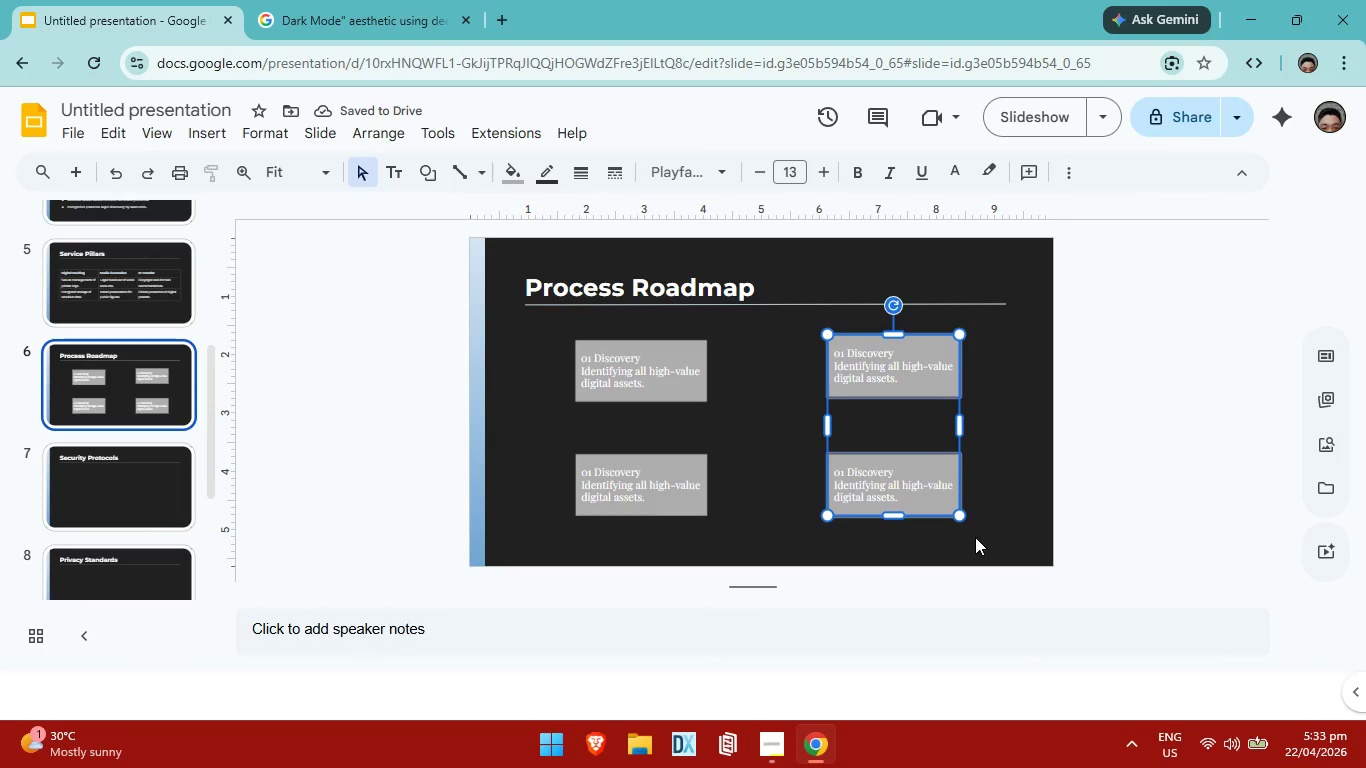 
key(ArrowLeft)
 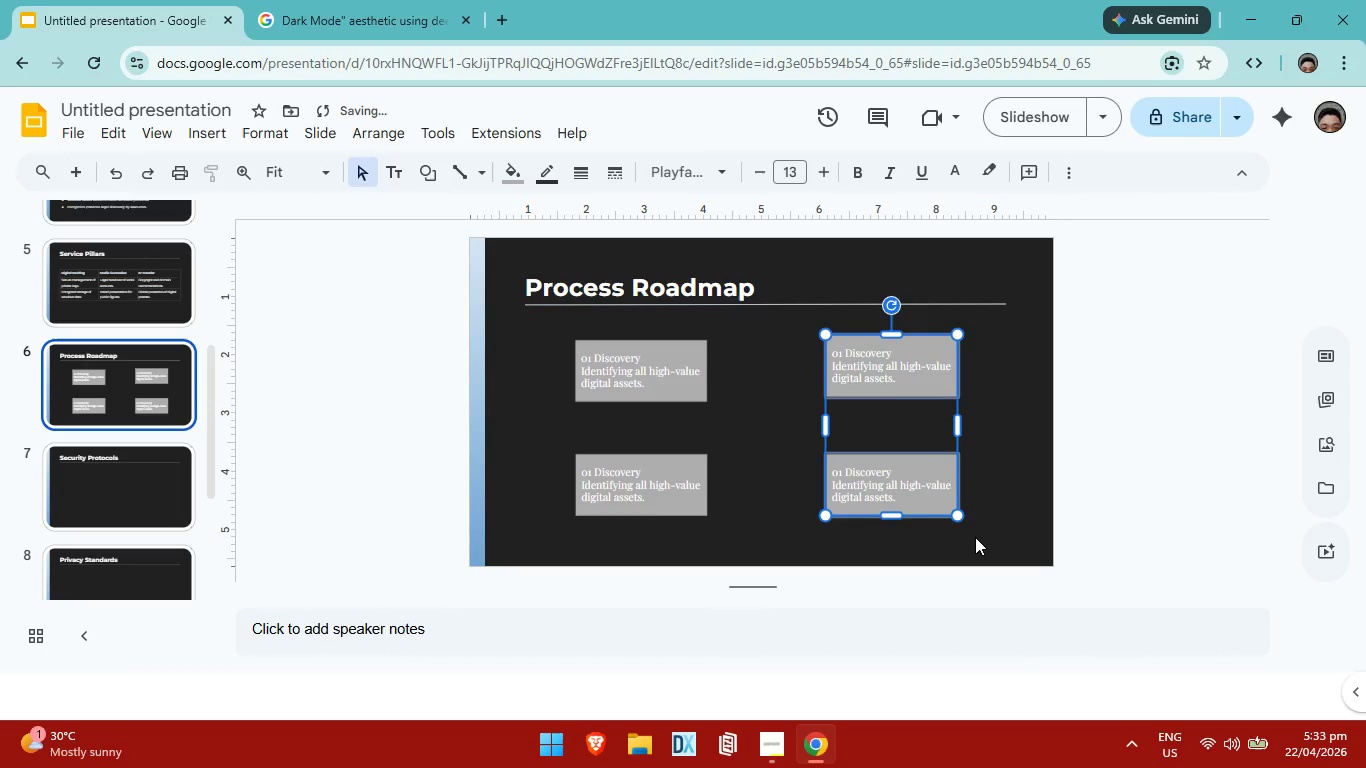 
key(ArrowLeft)
 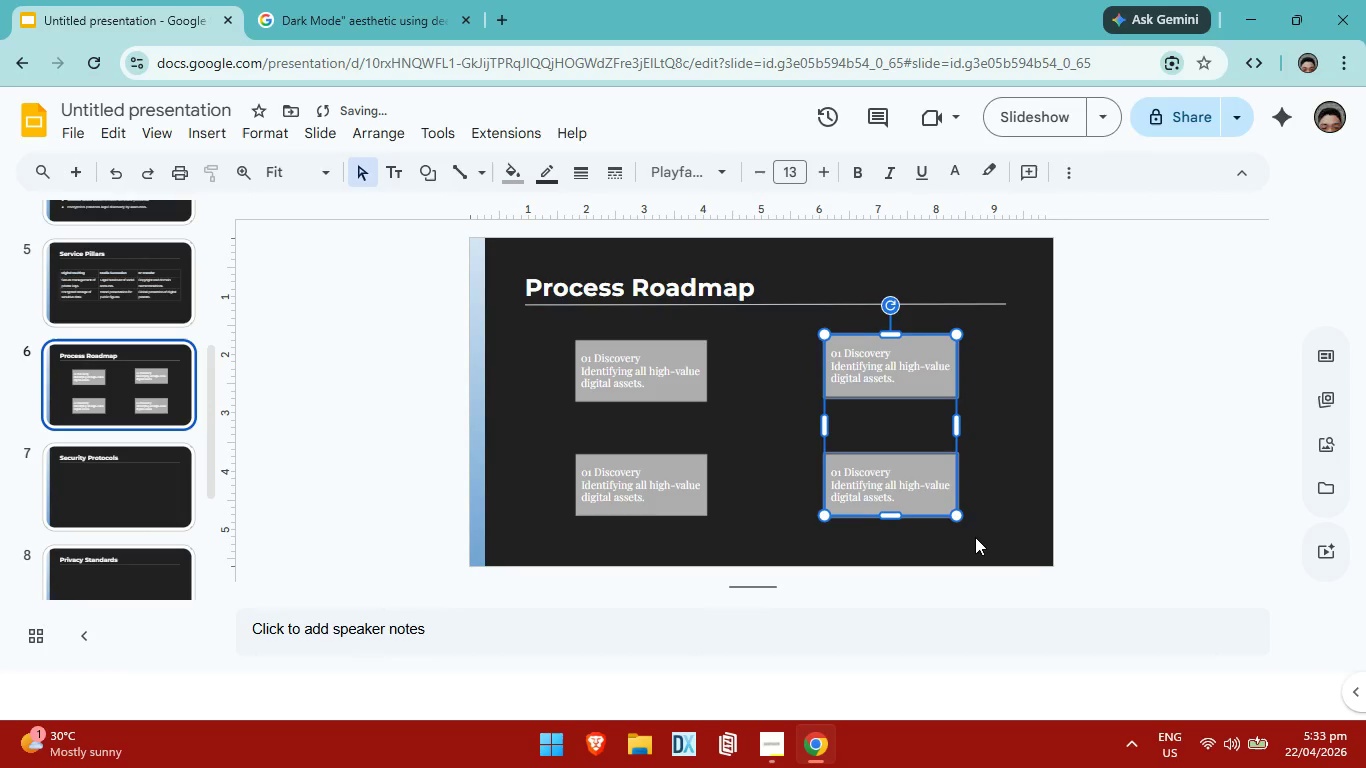 
key(ArrowLeft)
 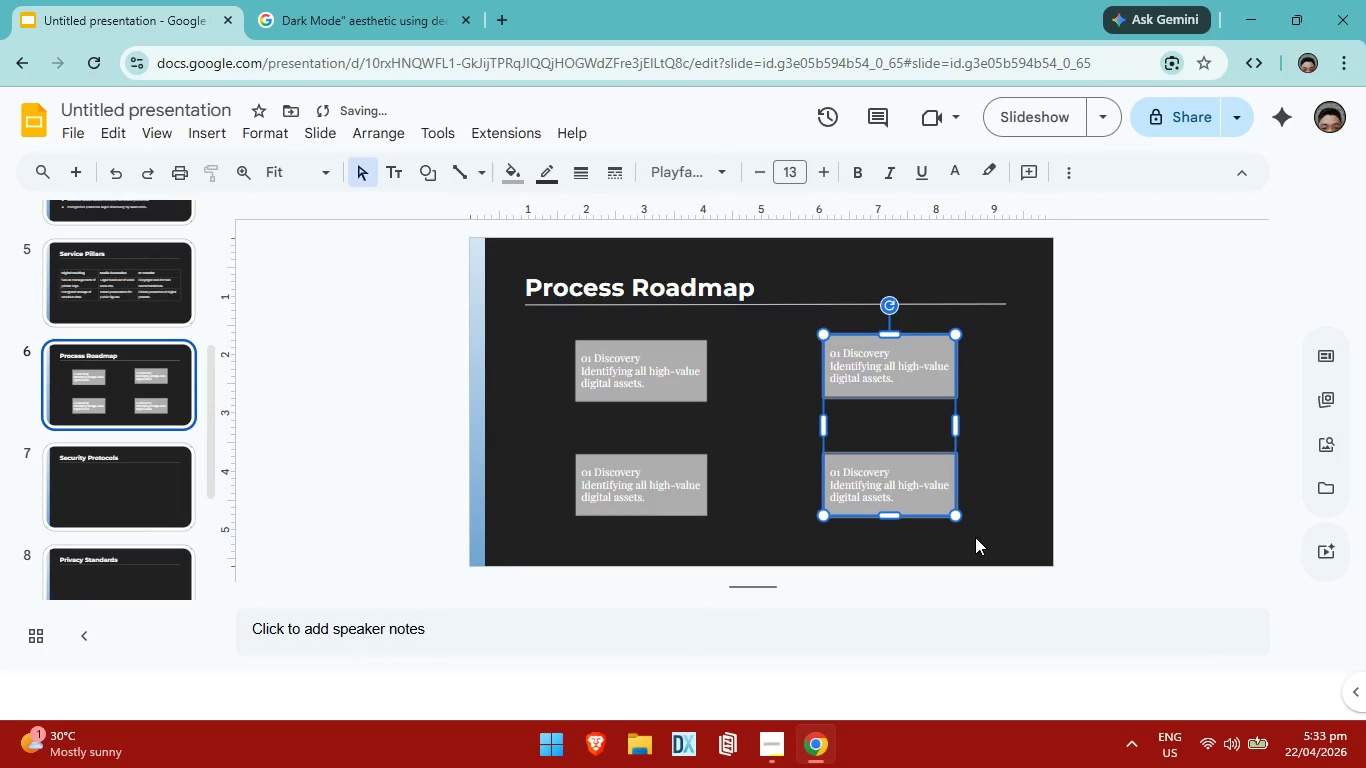 
key(ArrowLeft)
 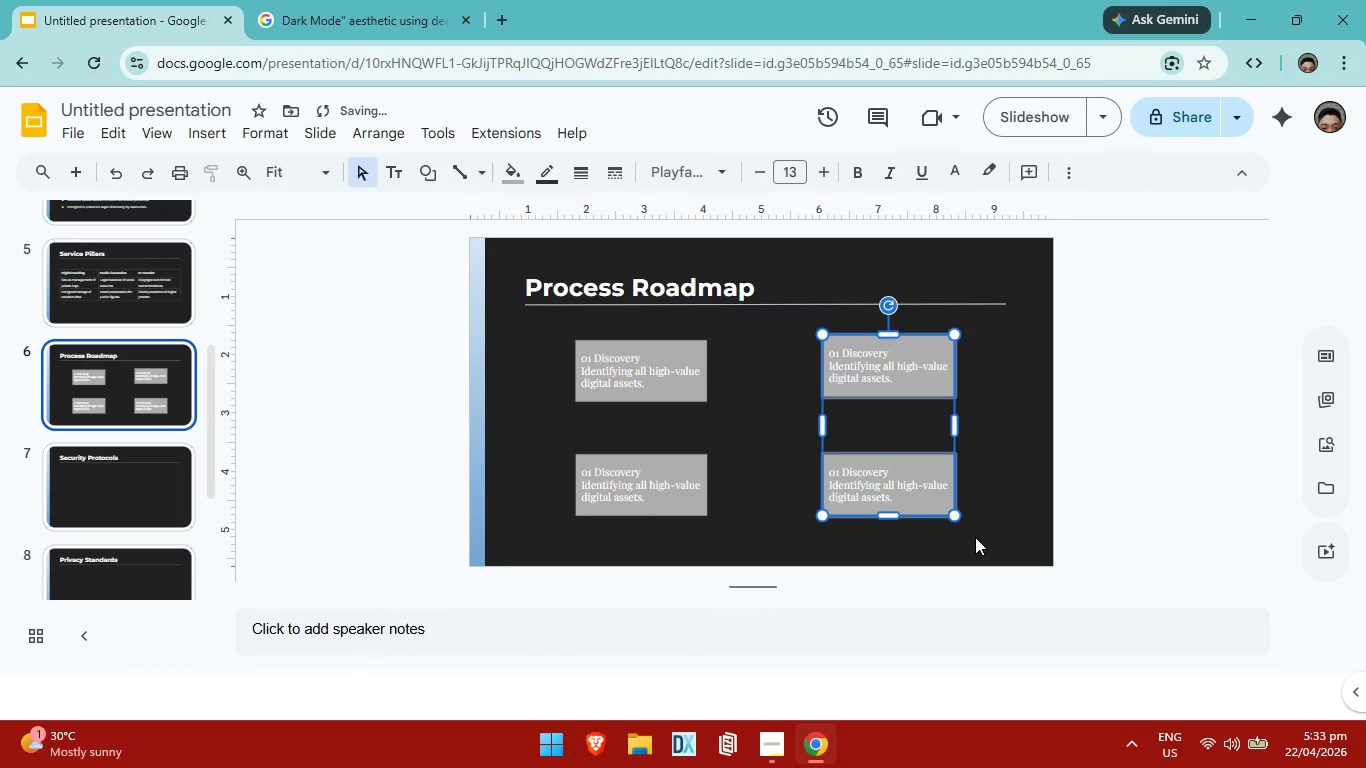 
key(ArrowLeft)
 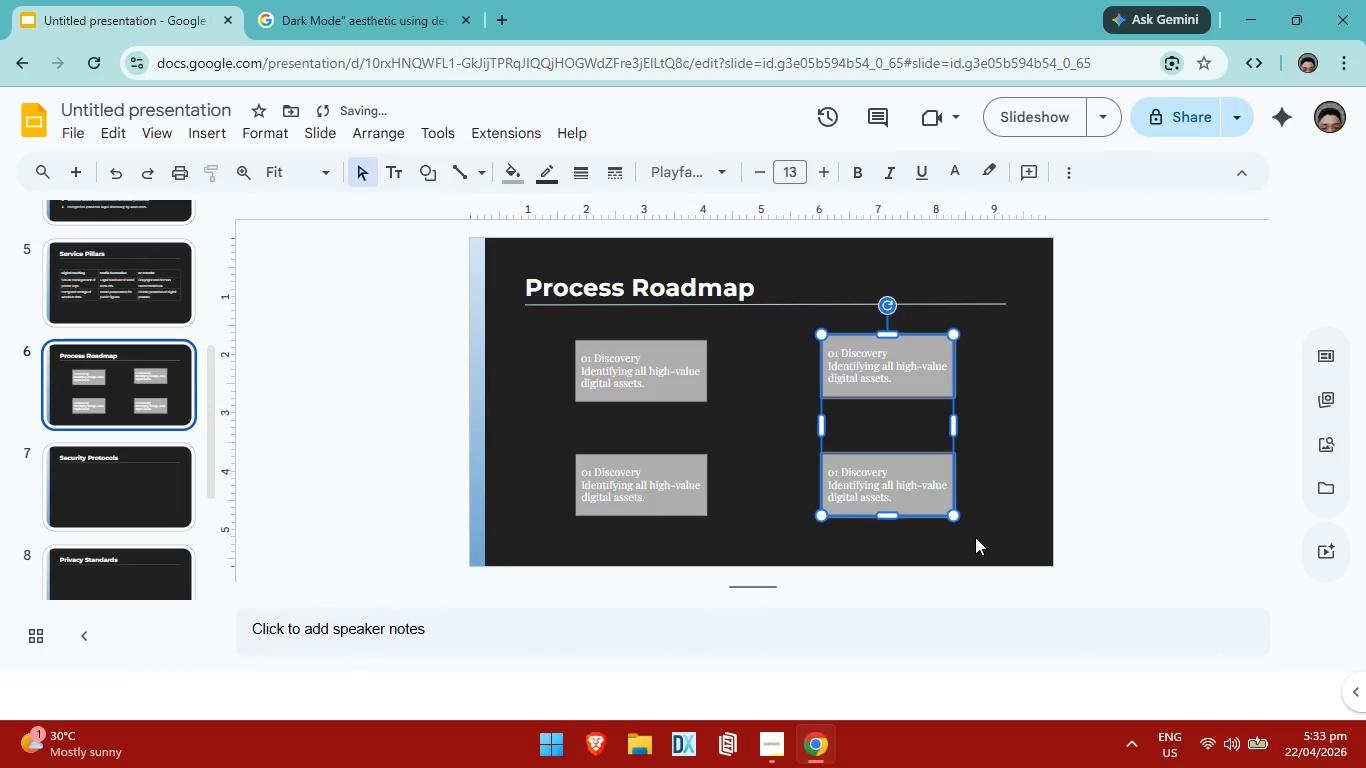 
key(ArrowLeft)
 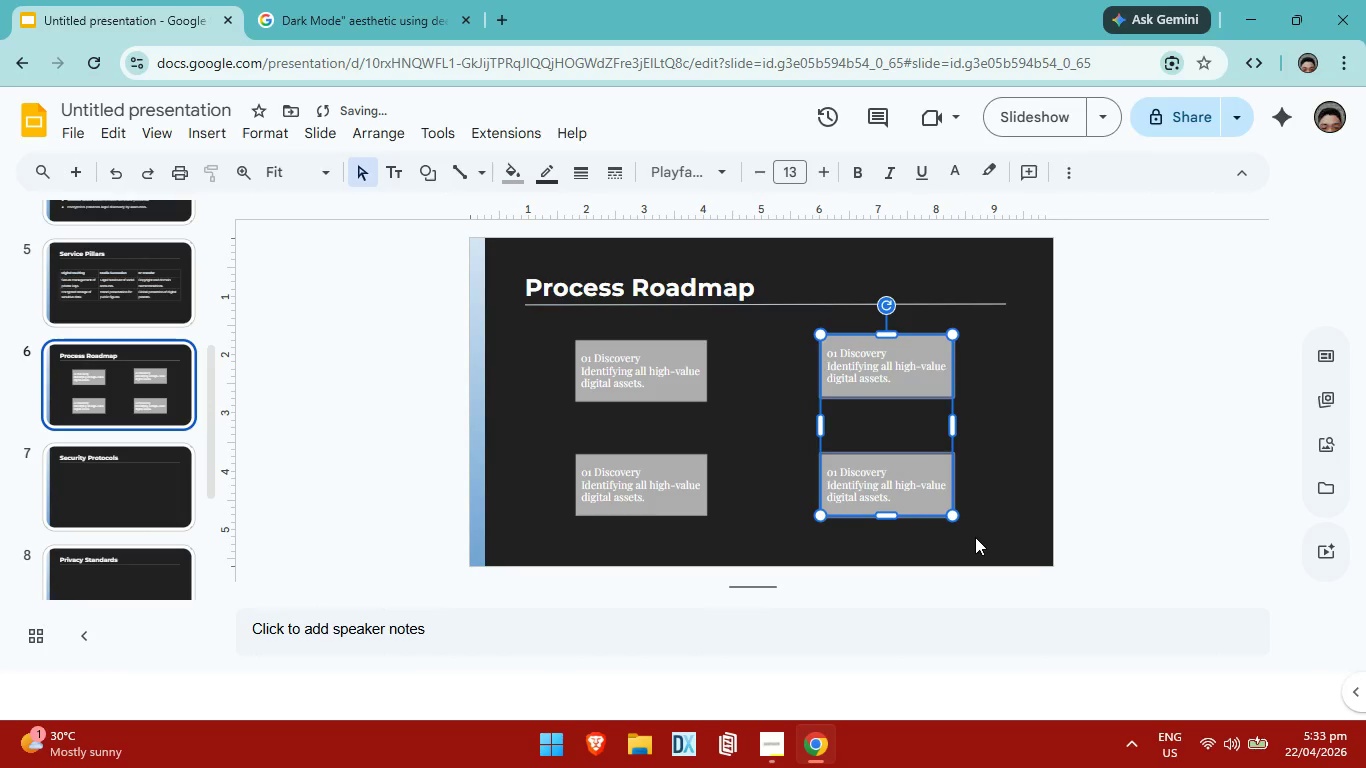 
key(ArrowLeft)
 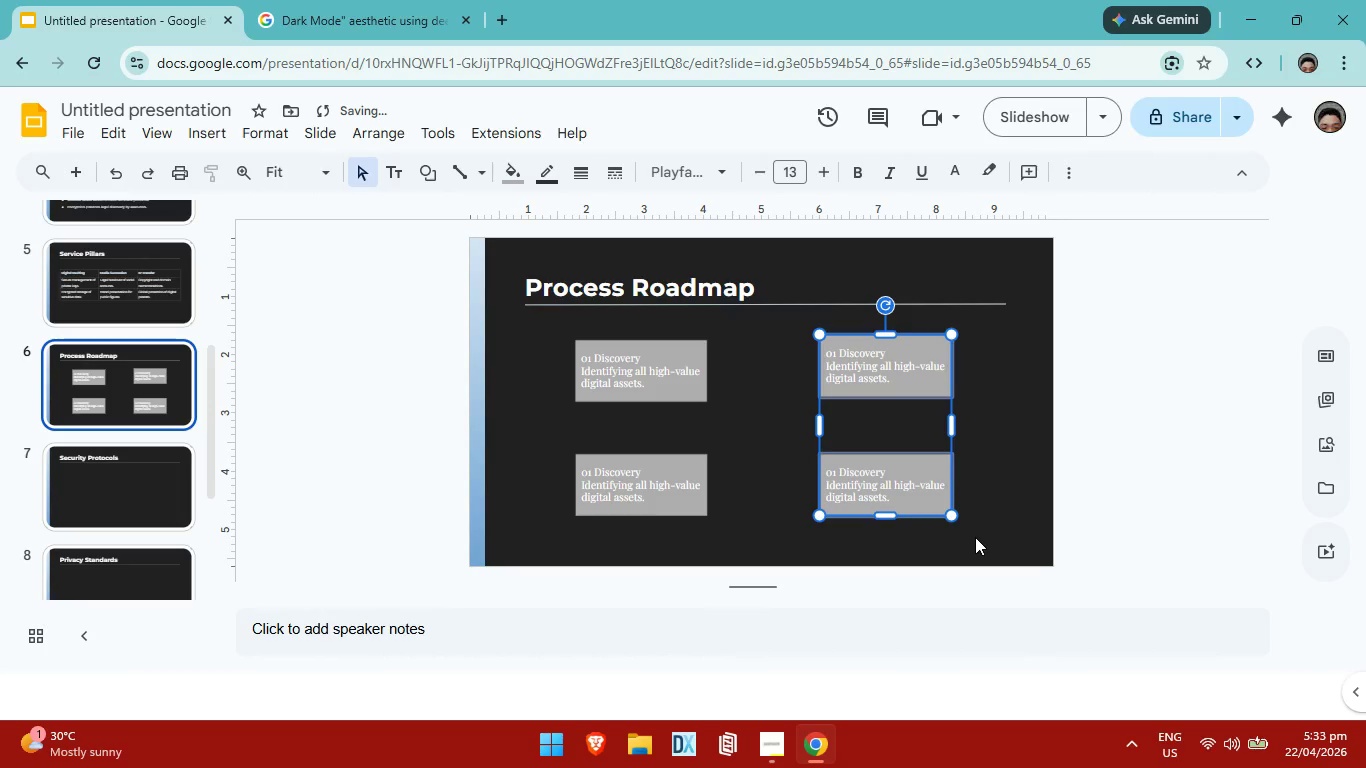 
key(ArrowLeft)
 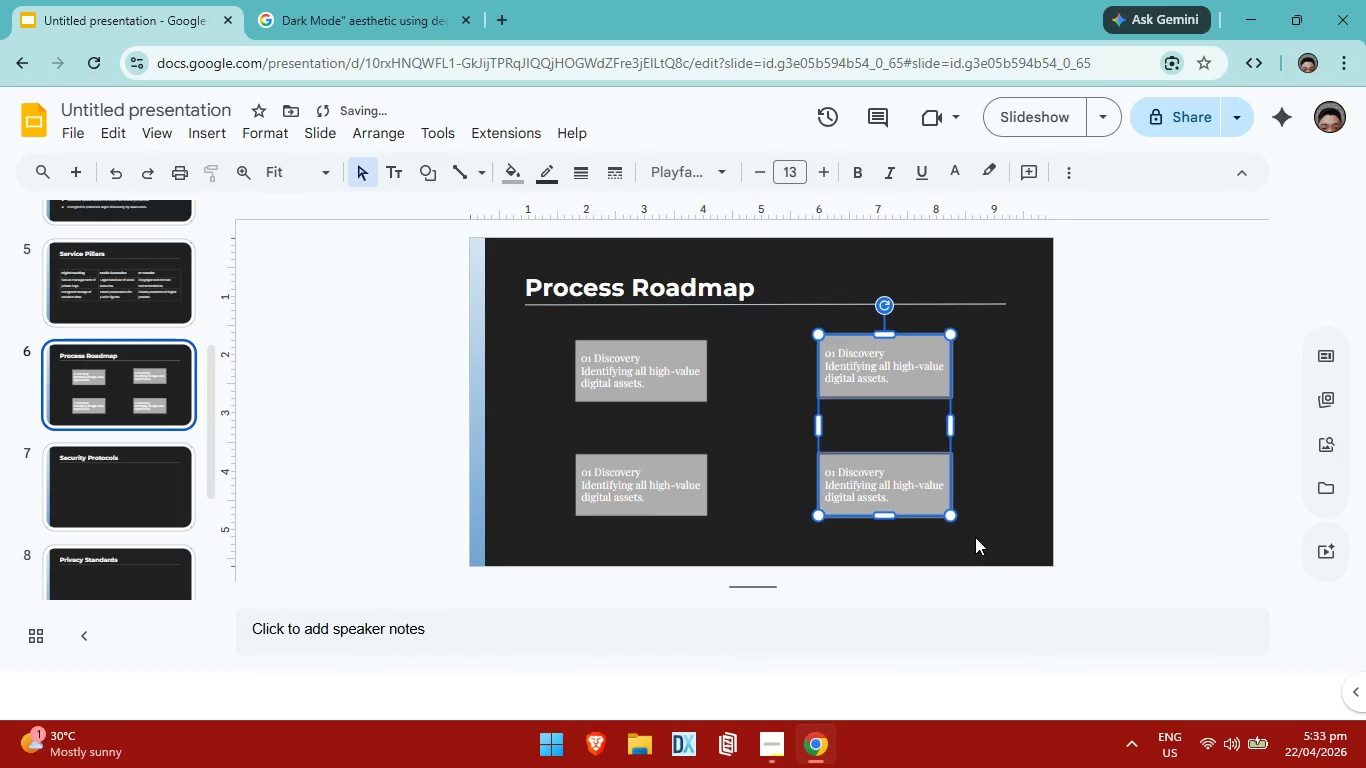 
key(ArrowLeft)
 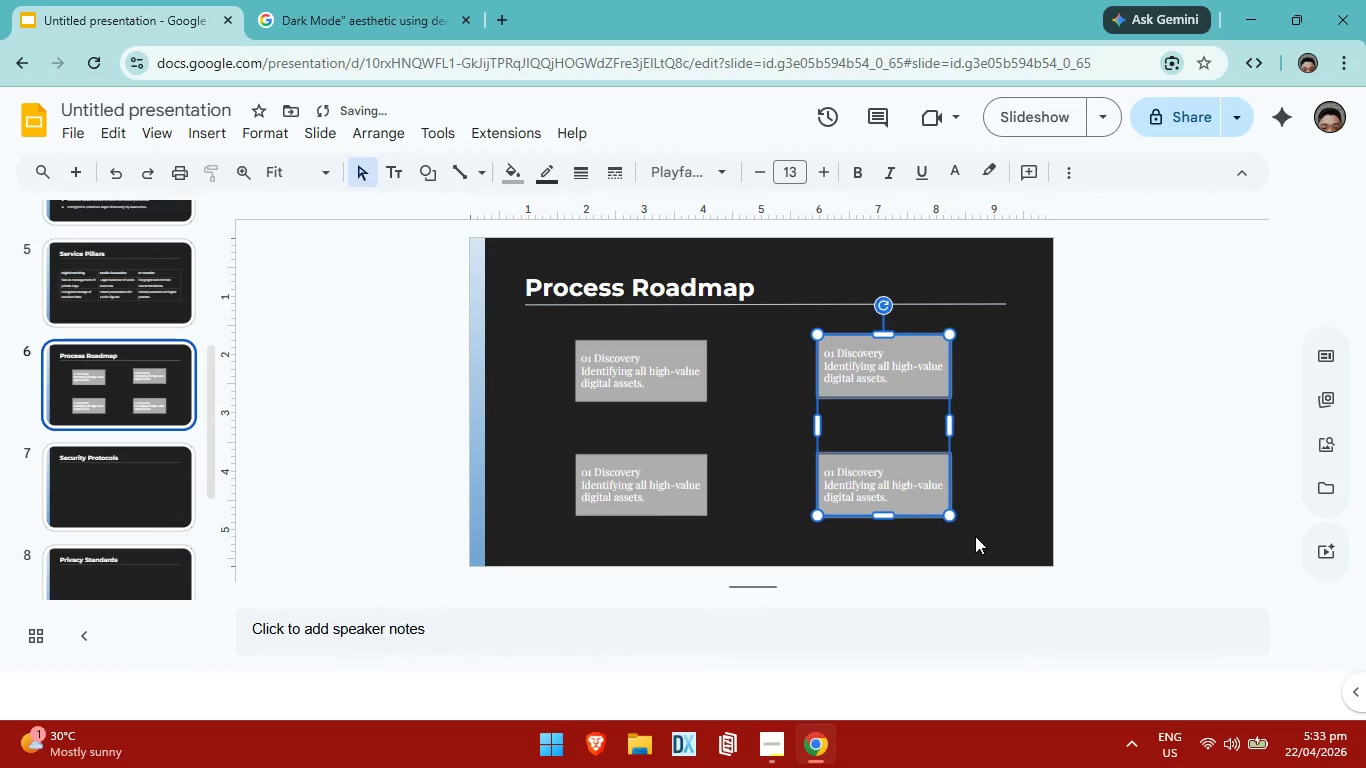 
key(ArrowLeft)
 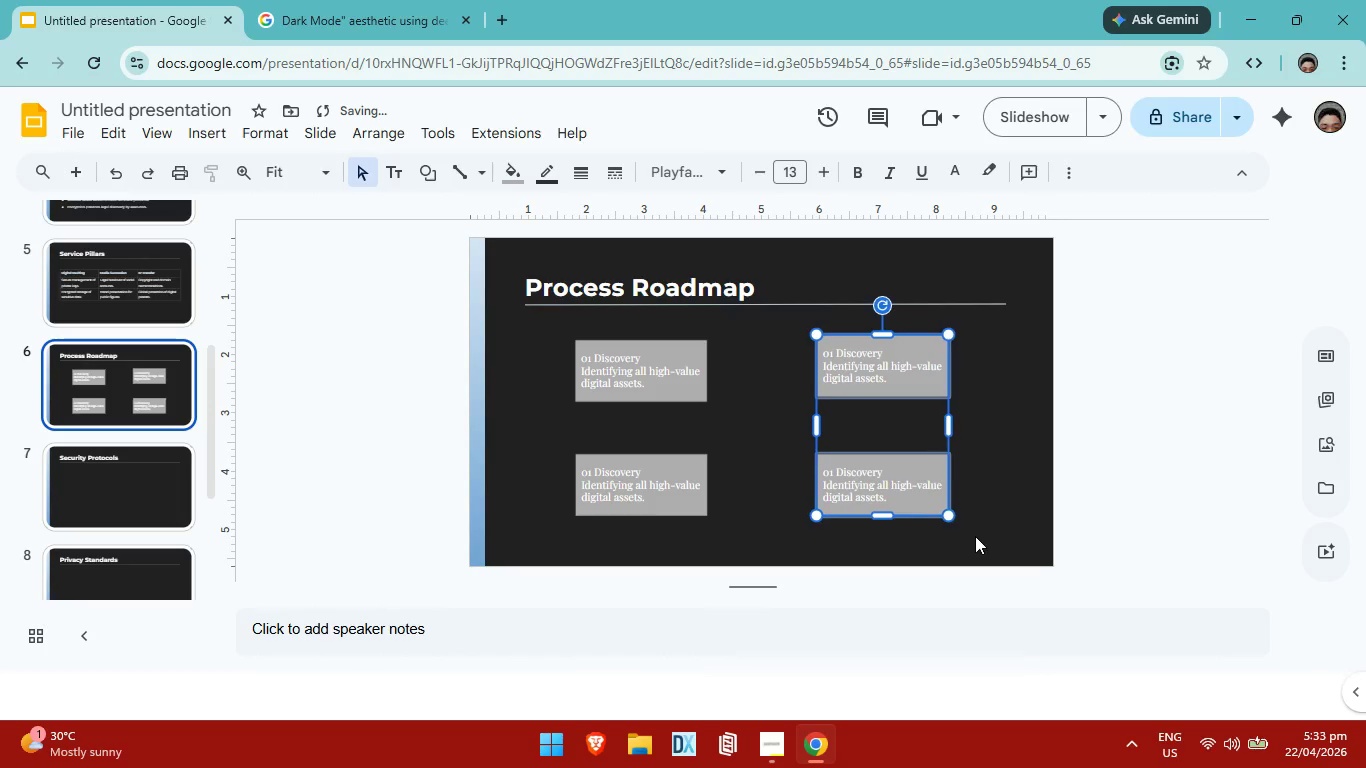 
key(ArrowLeft)
 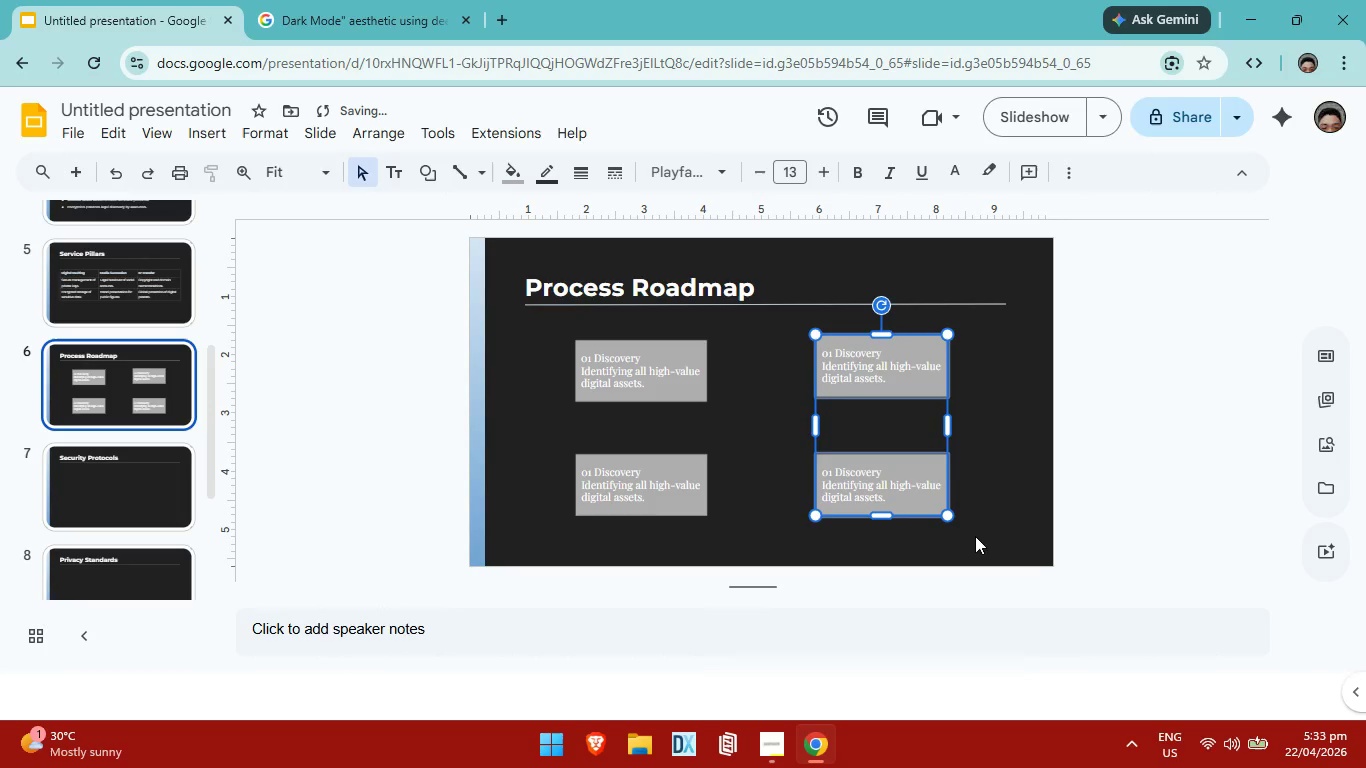 
key(ArrowLeft)
 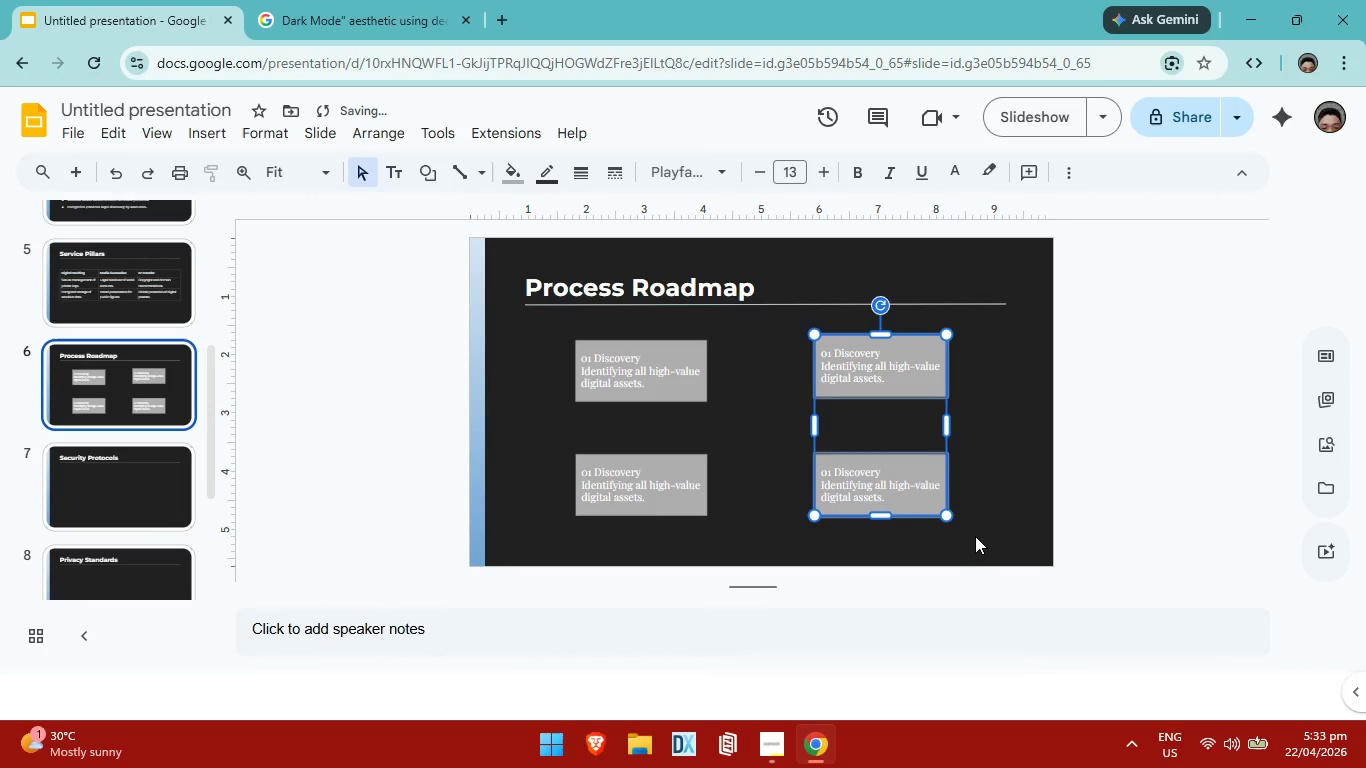 
key(ArrowLeft)
 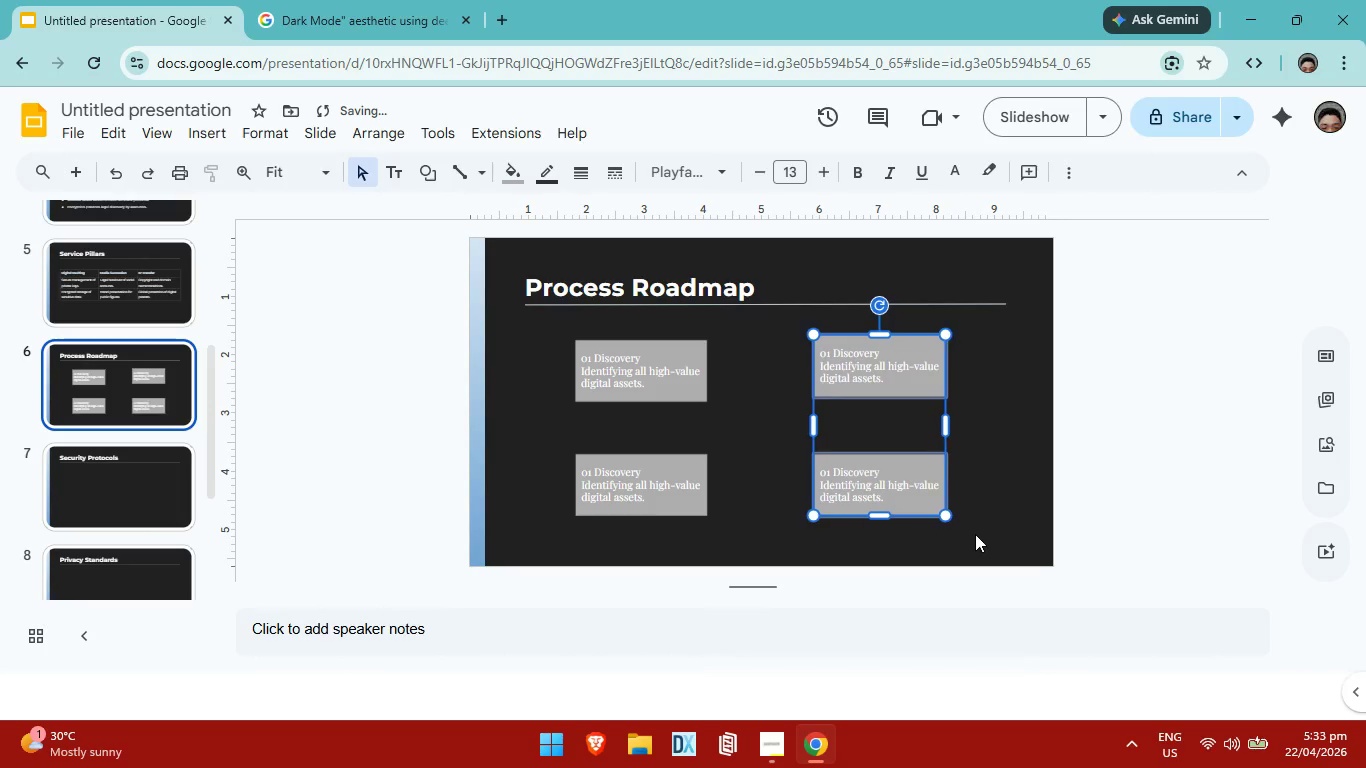 
key(ArrowLeft)
 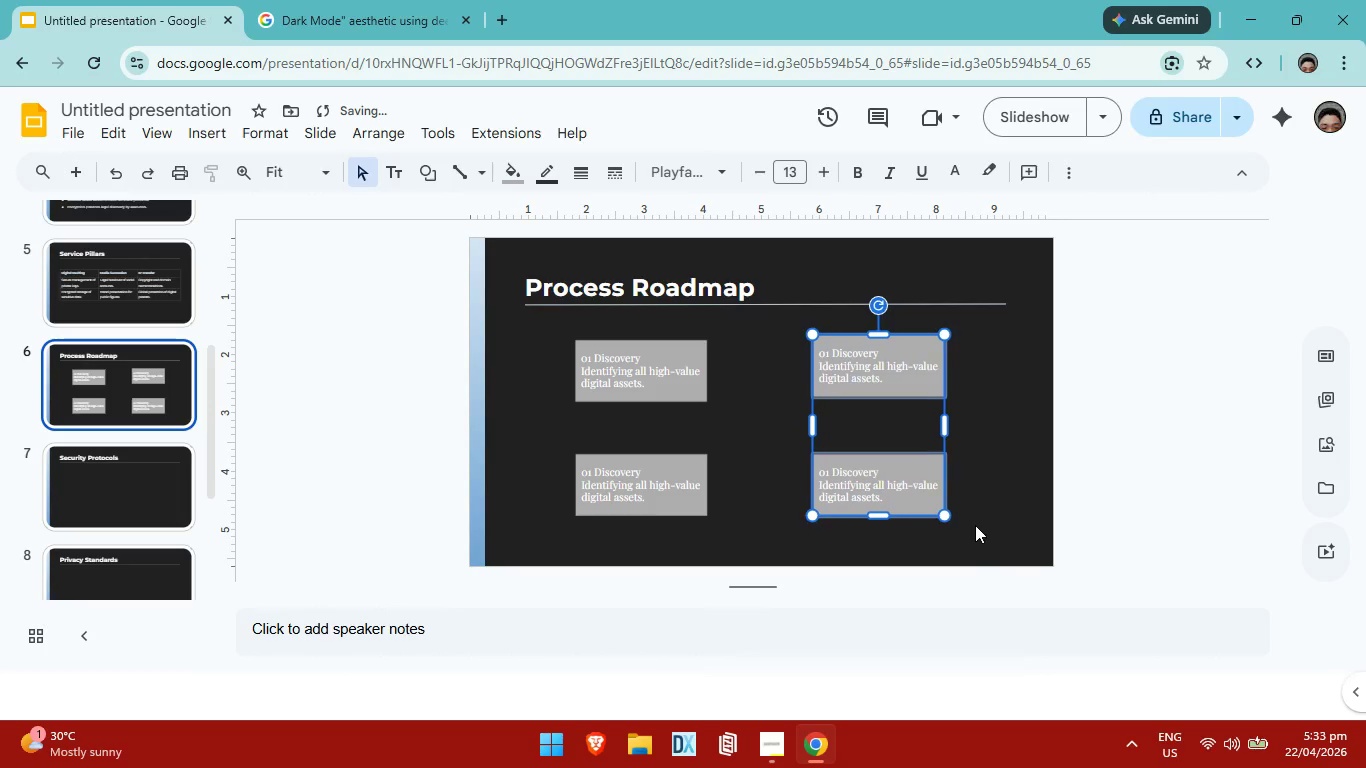 
key(ArrowLeft)
 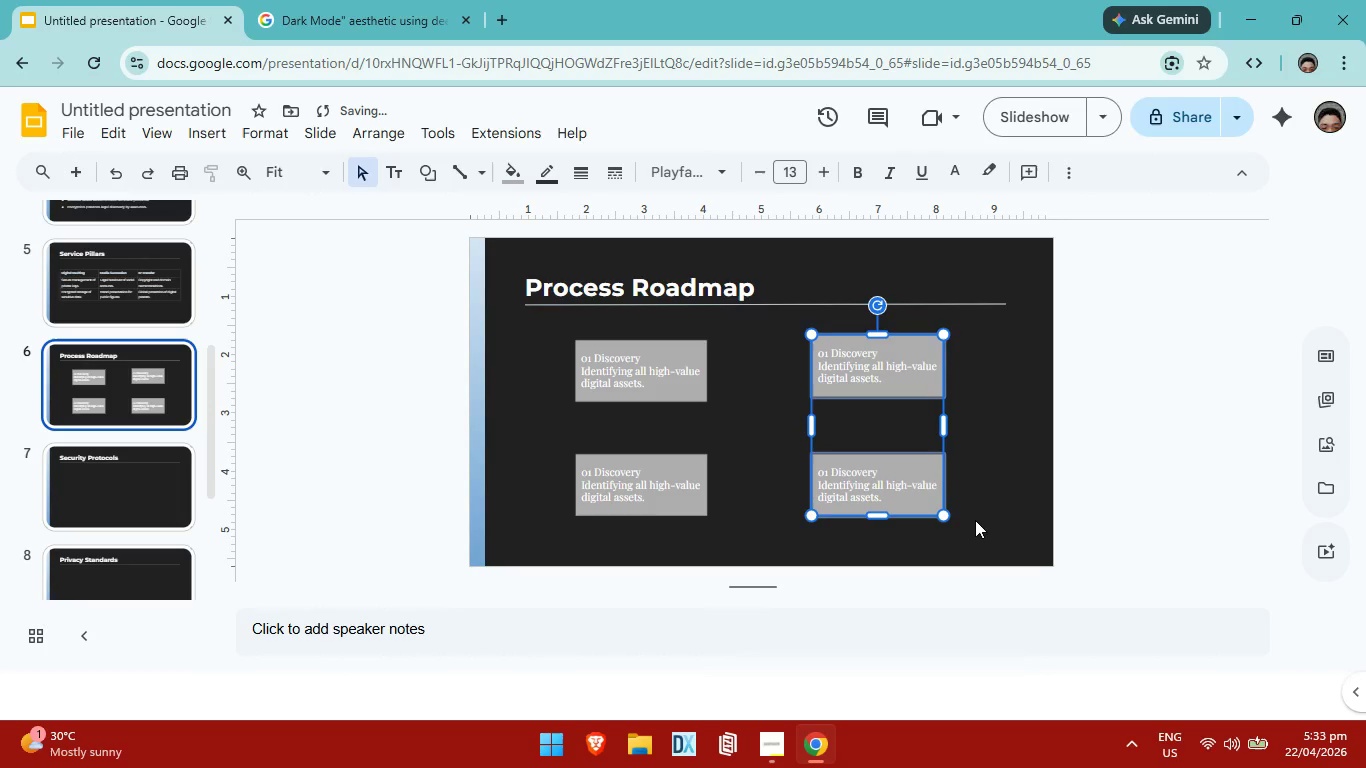 
key(ArrowLeft)
 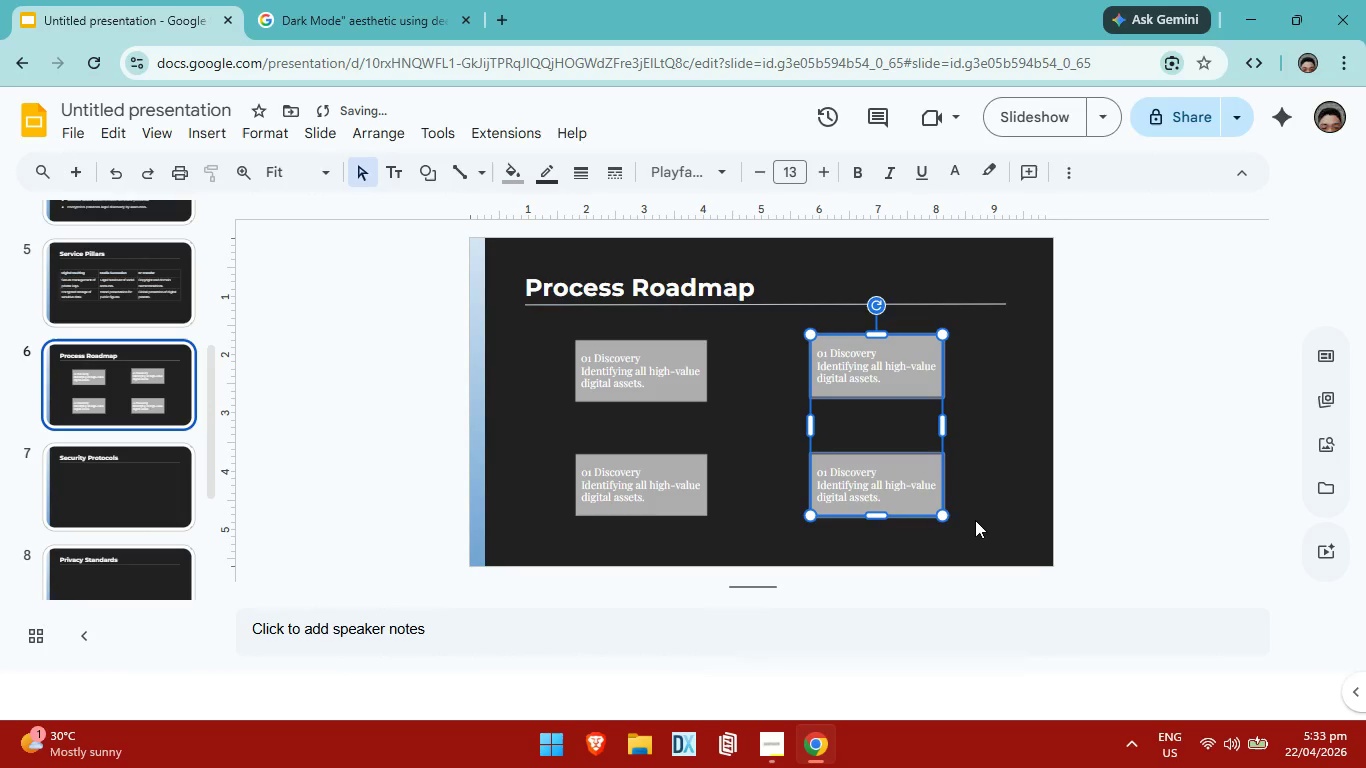 
key(ArrowLeft)
 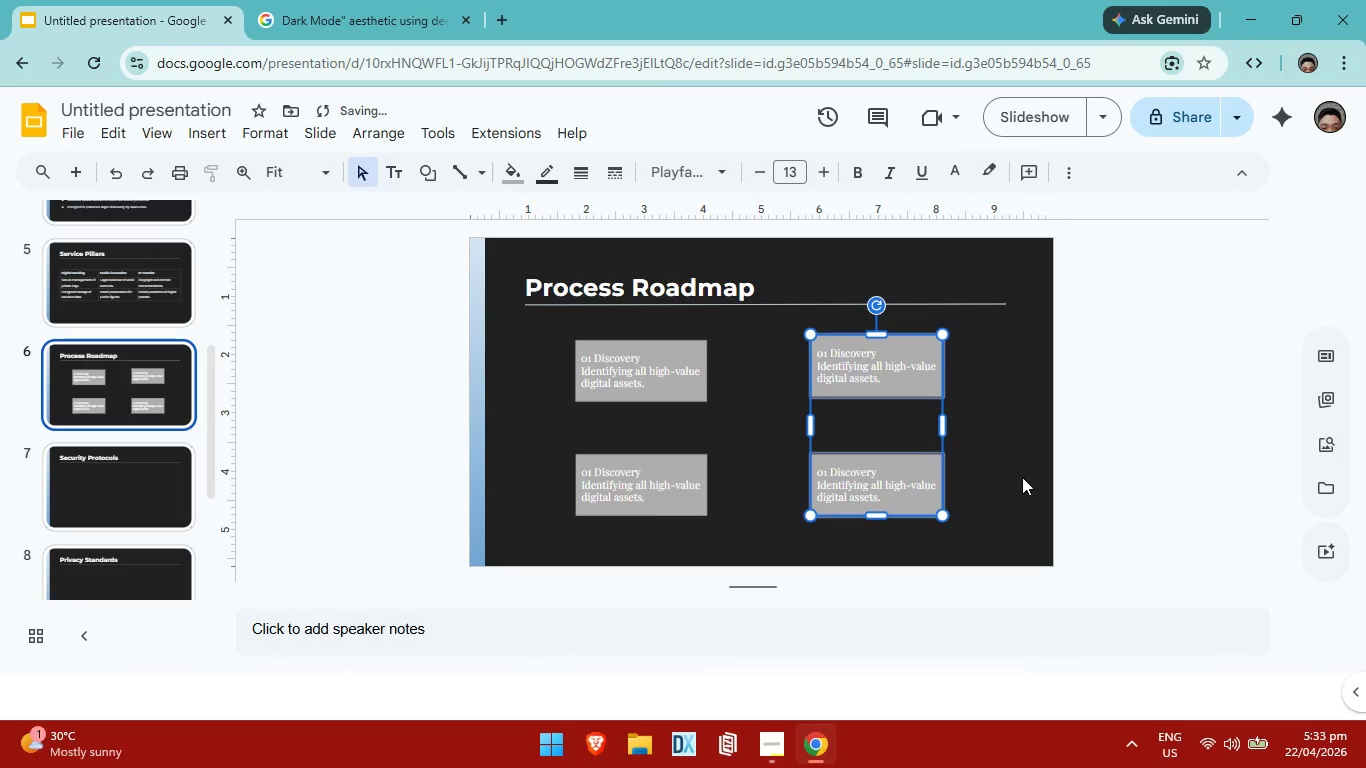 
left_click([1022, 477])
 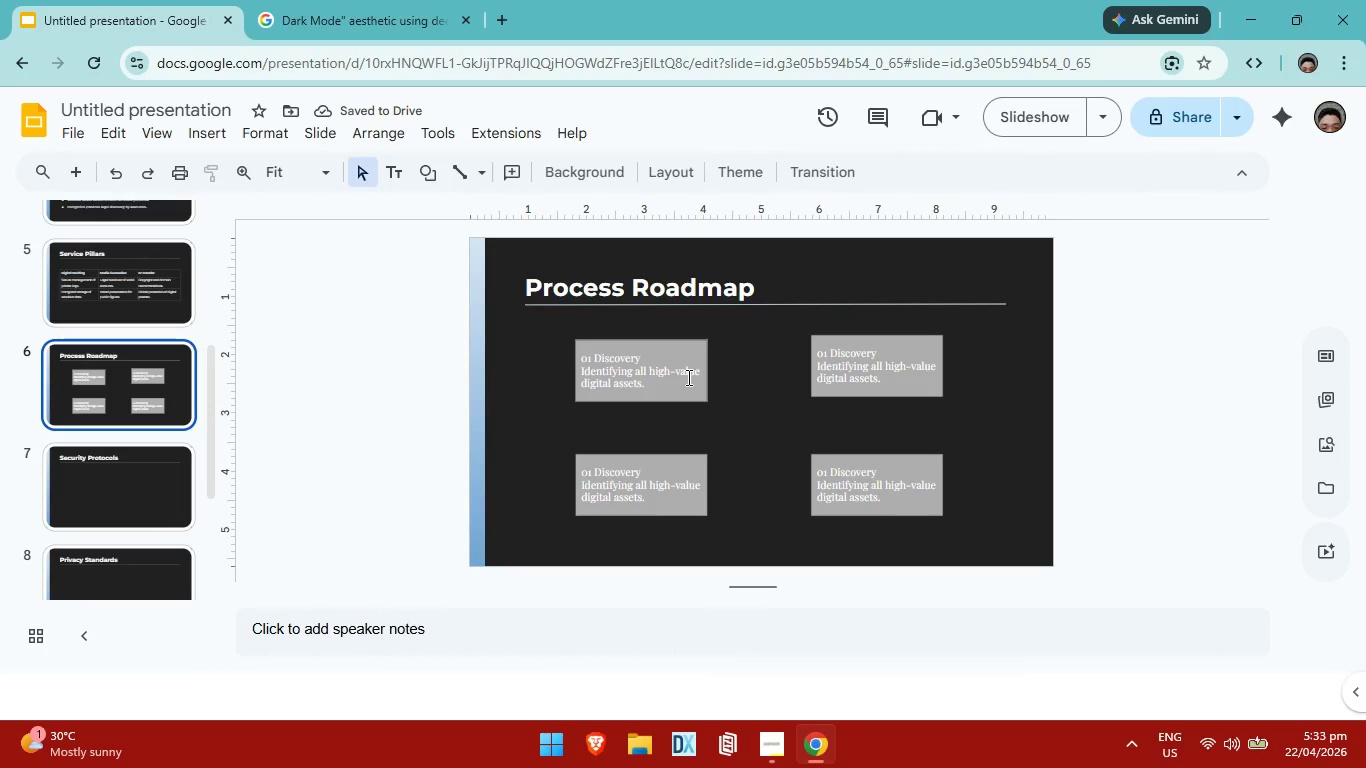 
left_click([684, 376])
 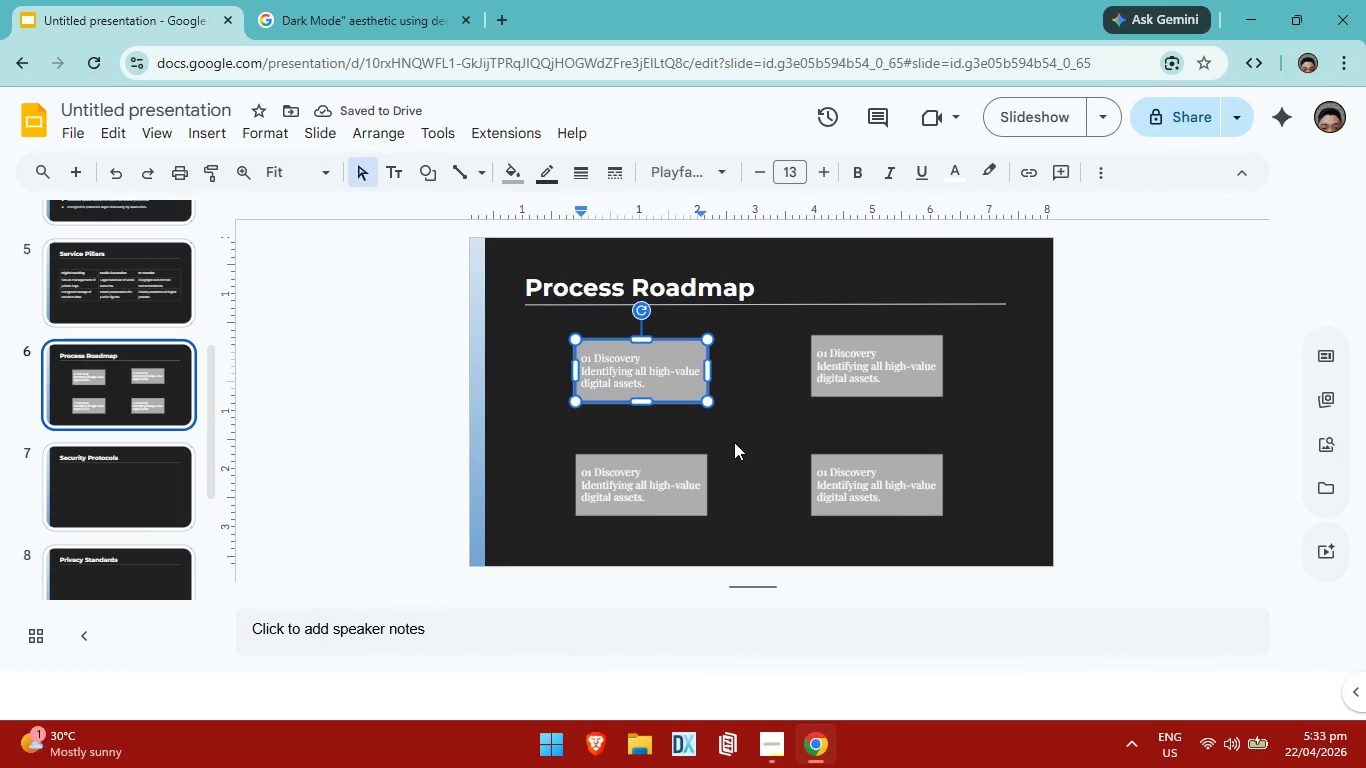 
key(ArrowUp)
 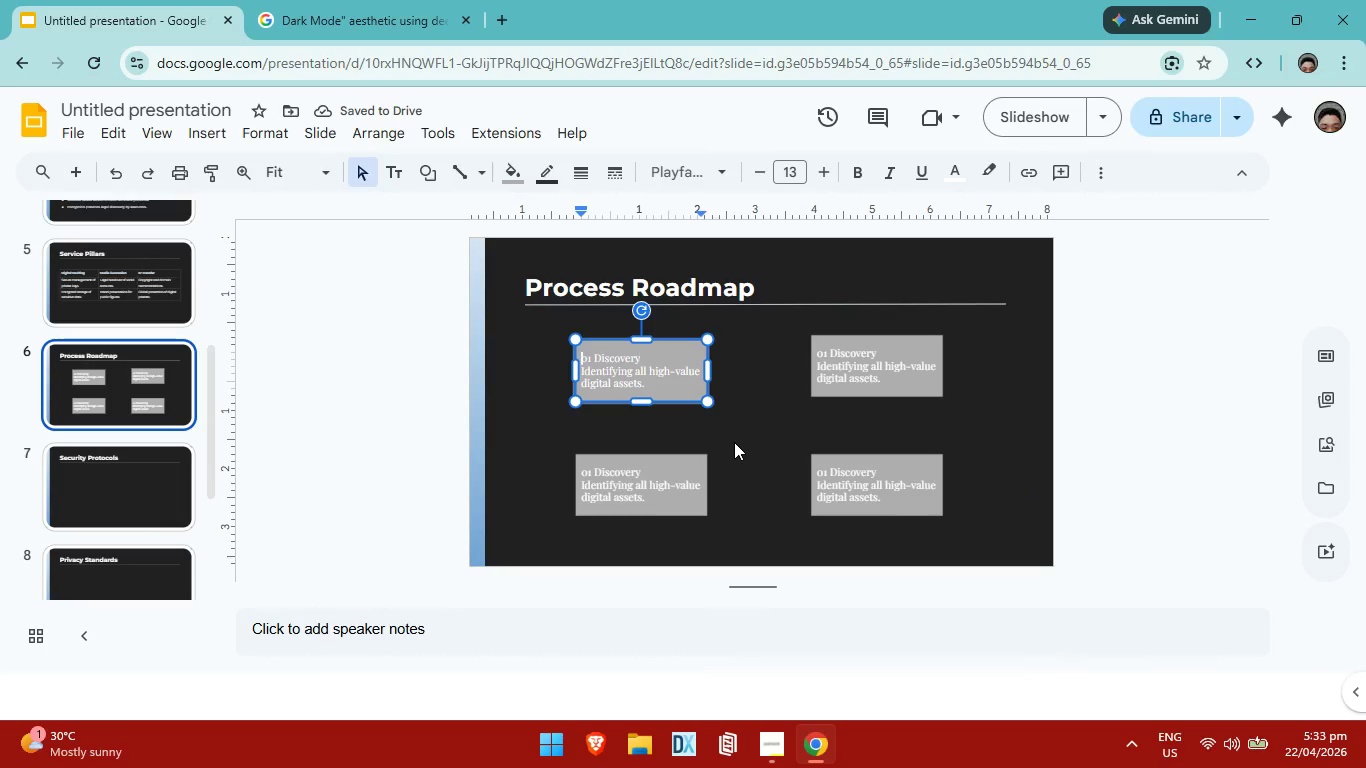 
key(ArrowUp)
 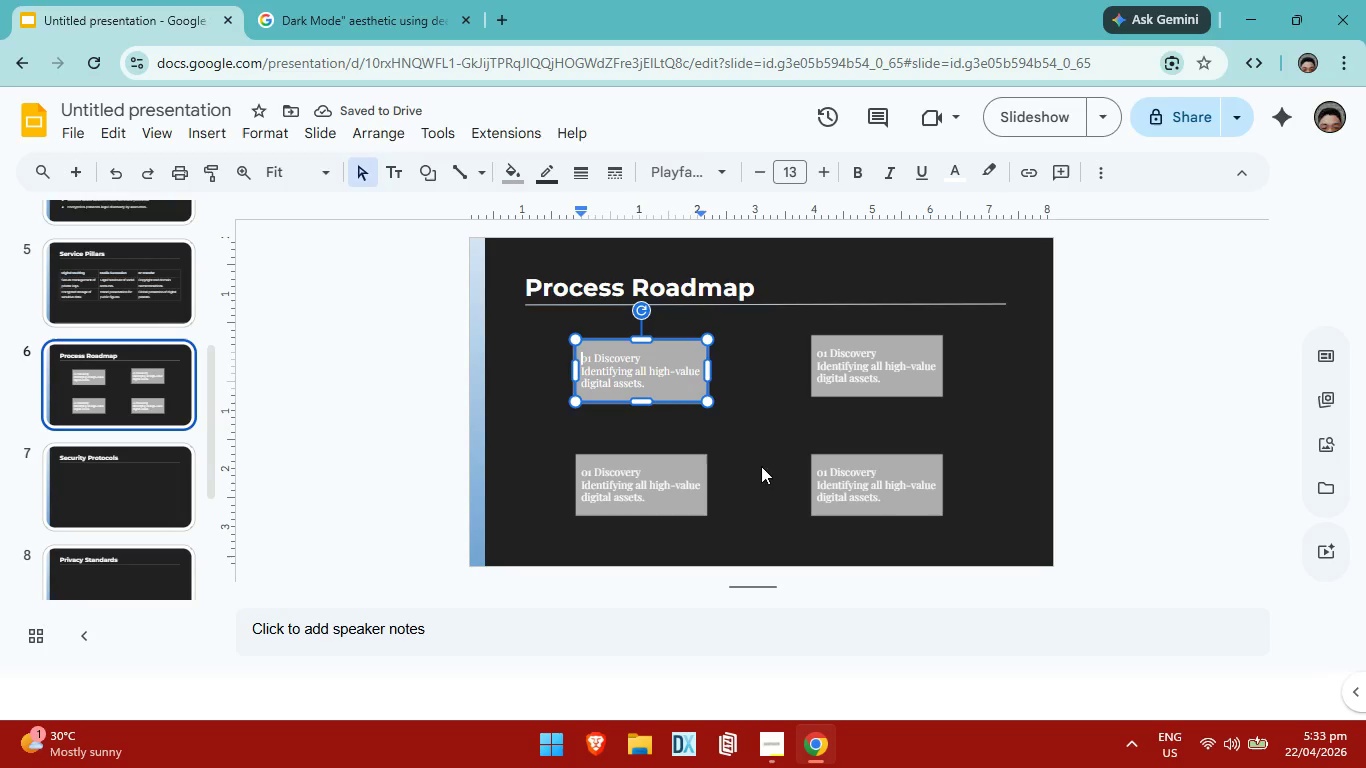 
key(ArrowUp)
 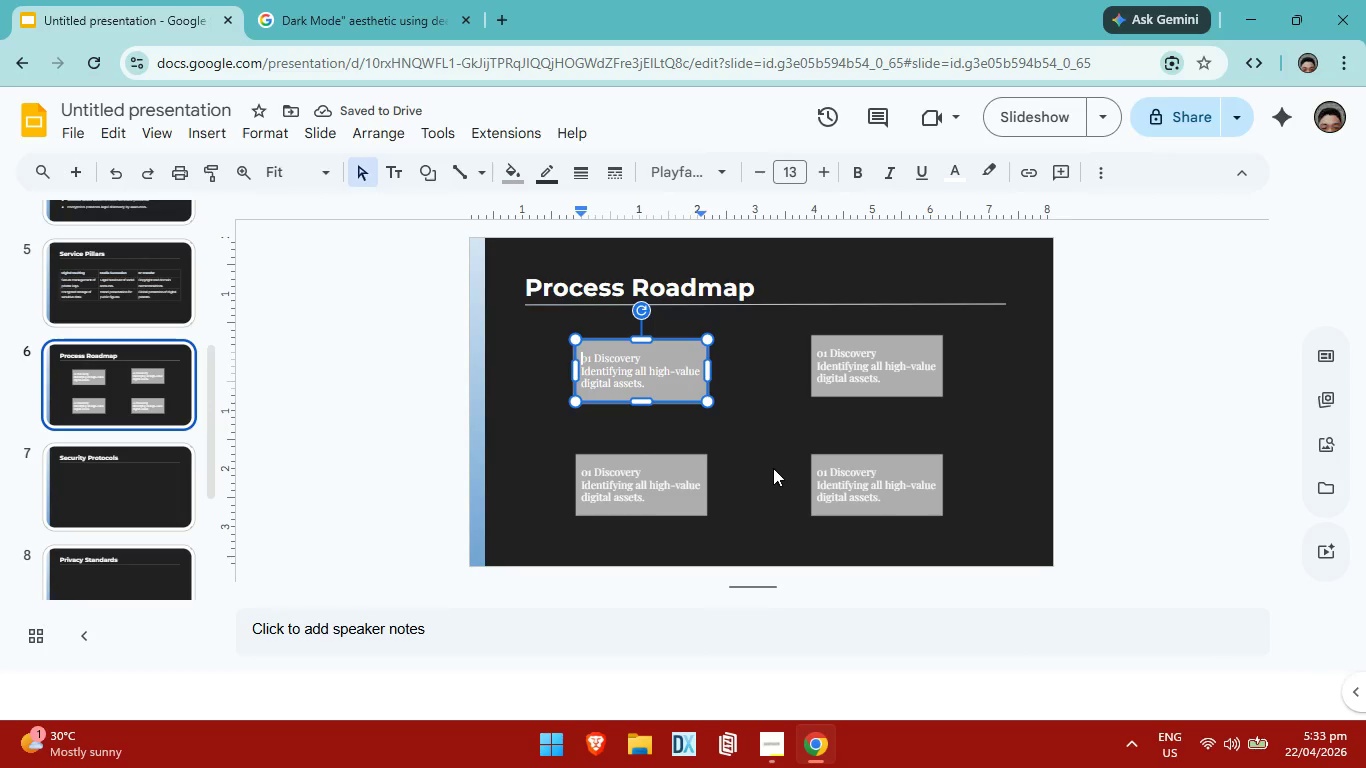 
key(ArrowUp)
 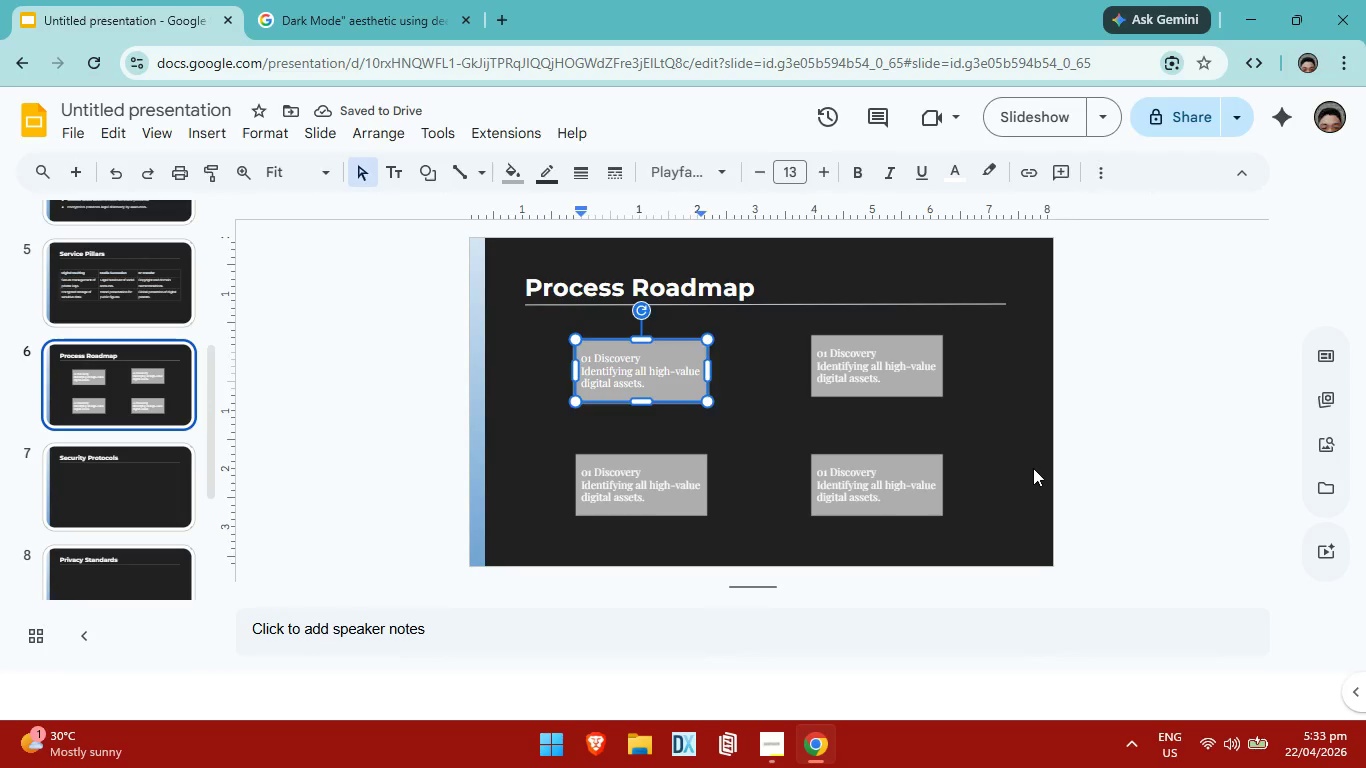 
left_click([1033, 468])
 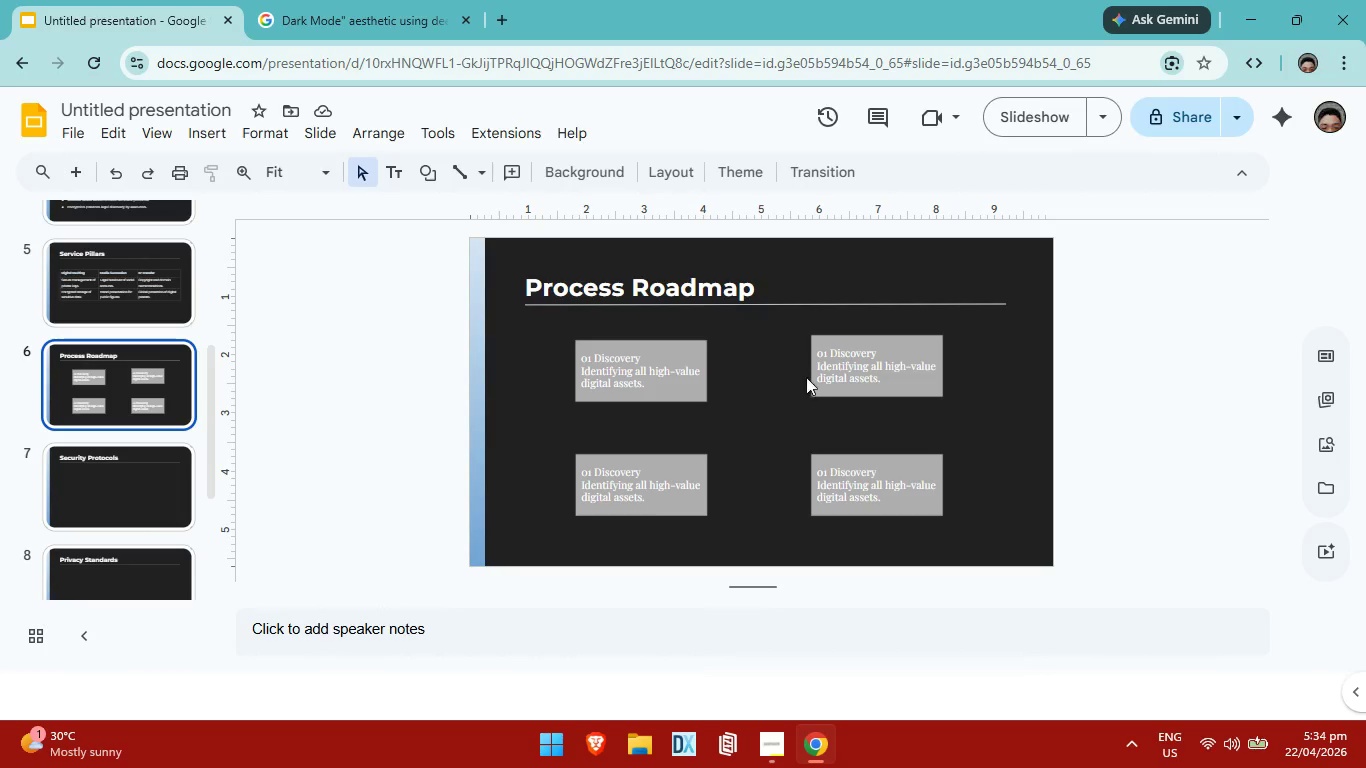 
wait(6.48)
 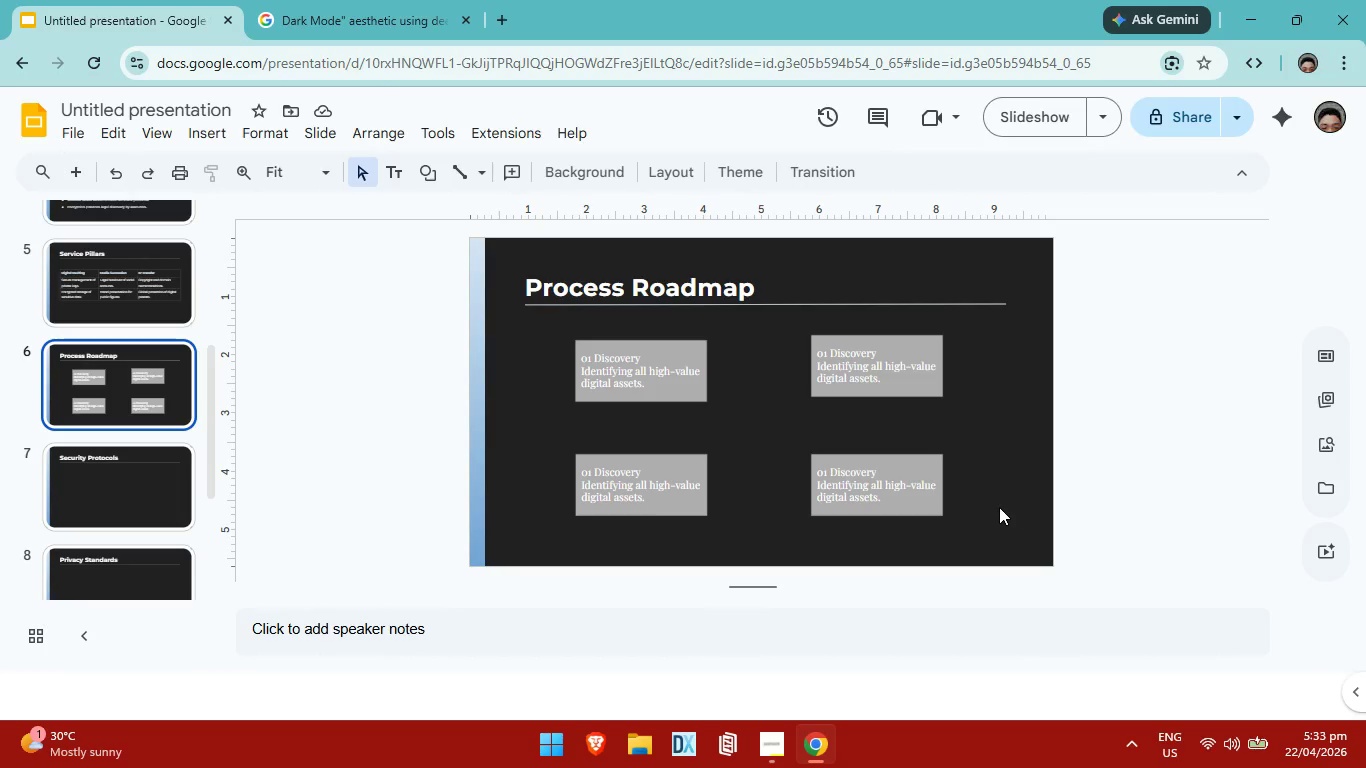 
left_click([888, 337])
 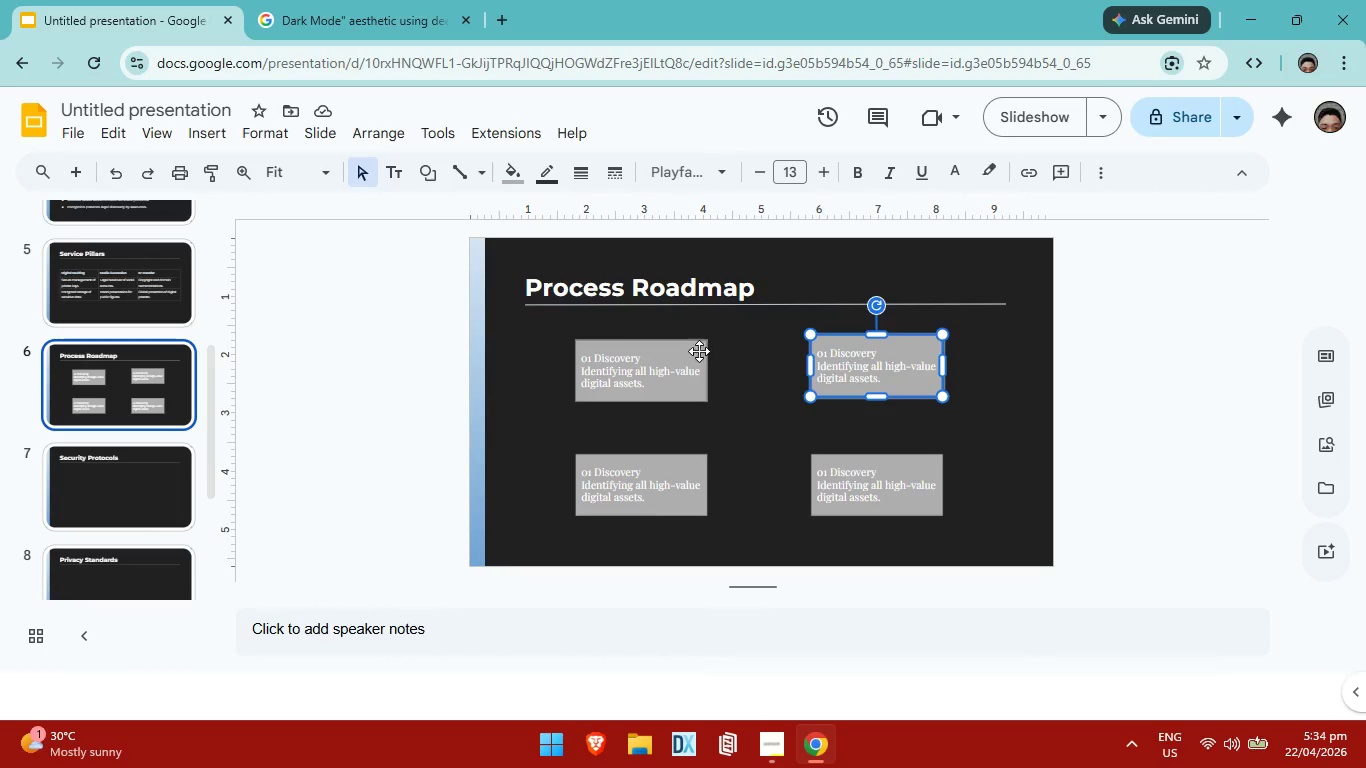 
left_click([698, 352])
 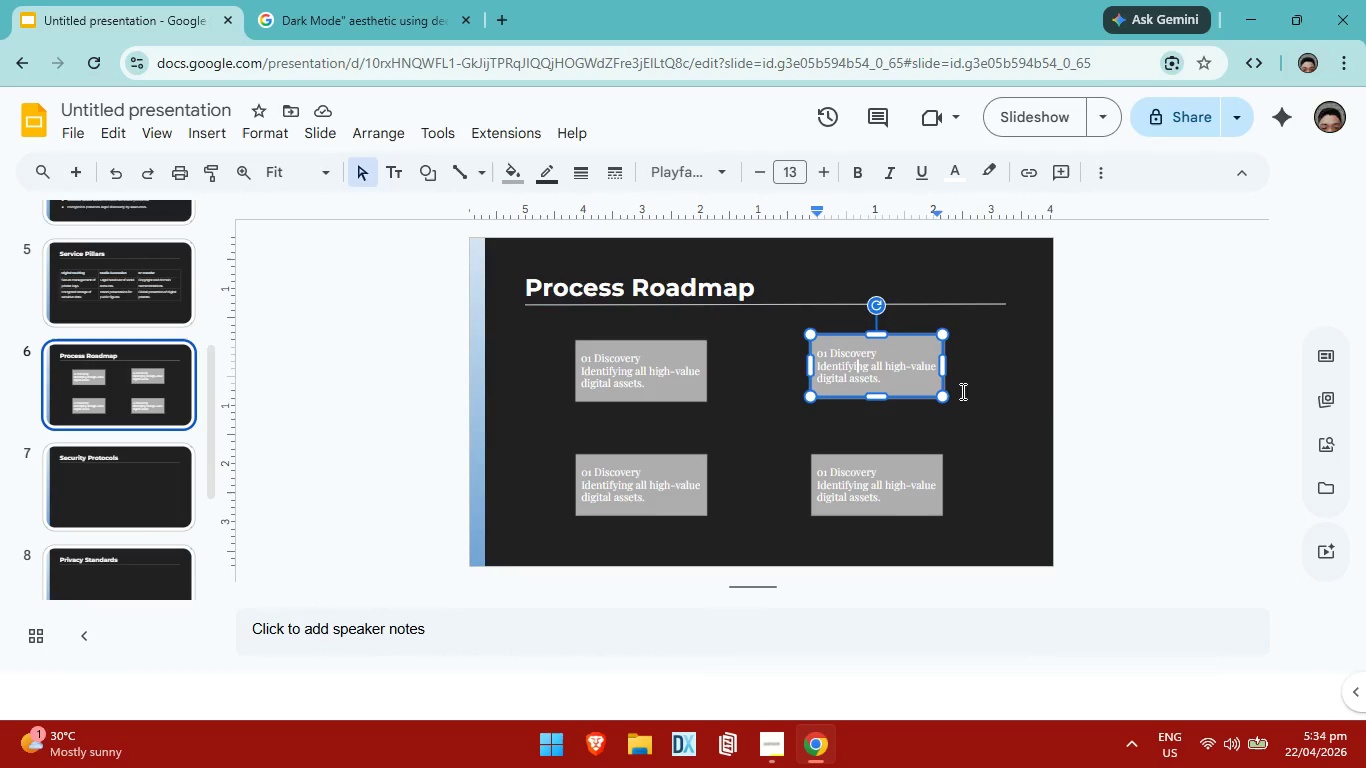 
left_click([1053, 421])
 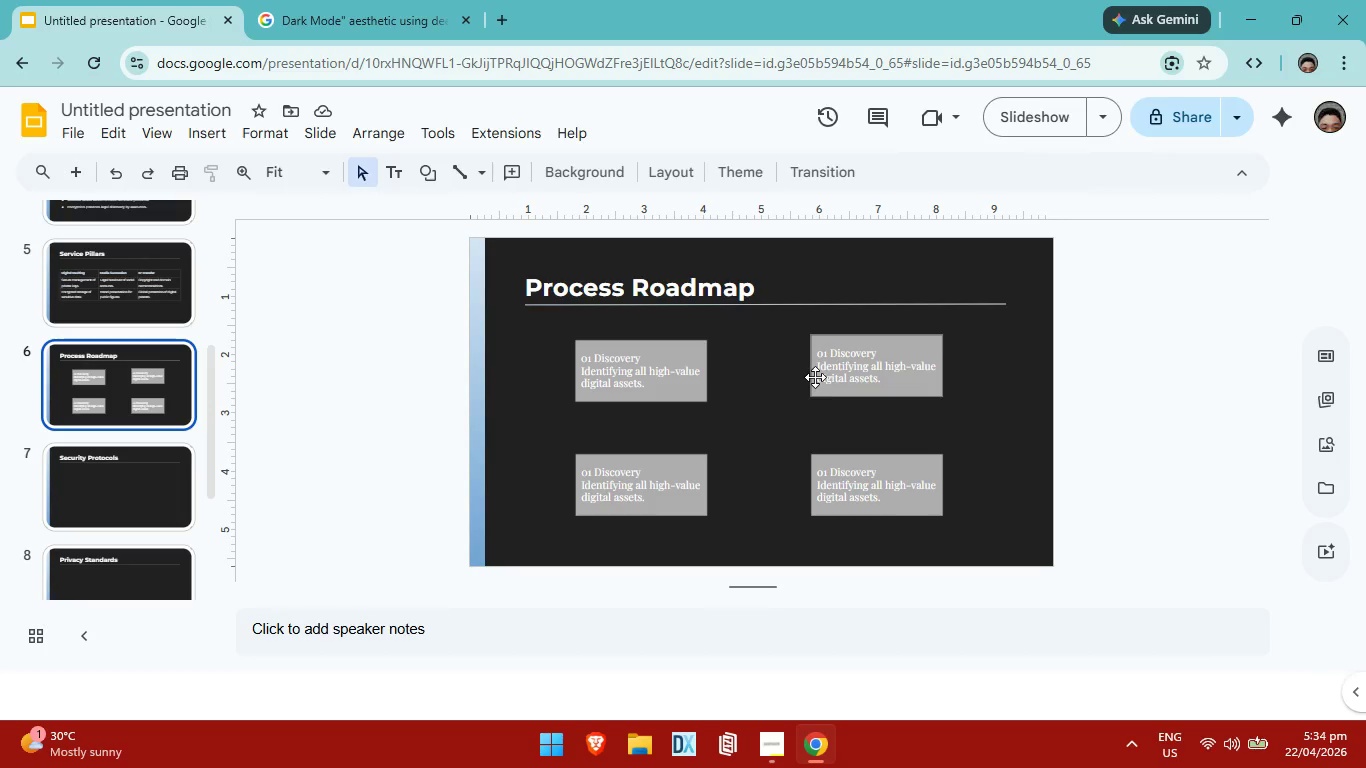 
left_click([815, 377])
 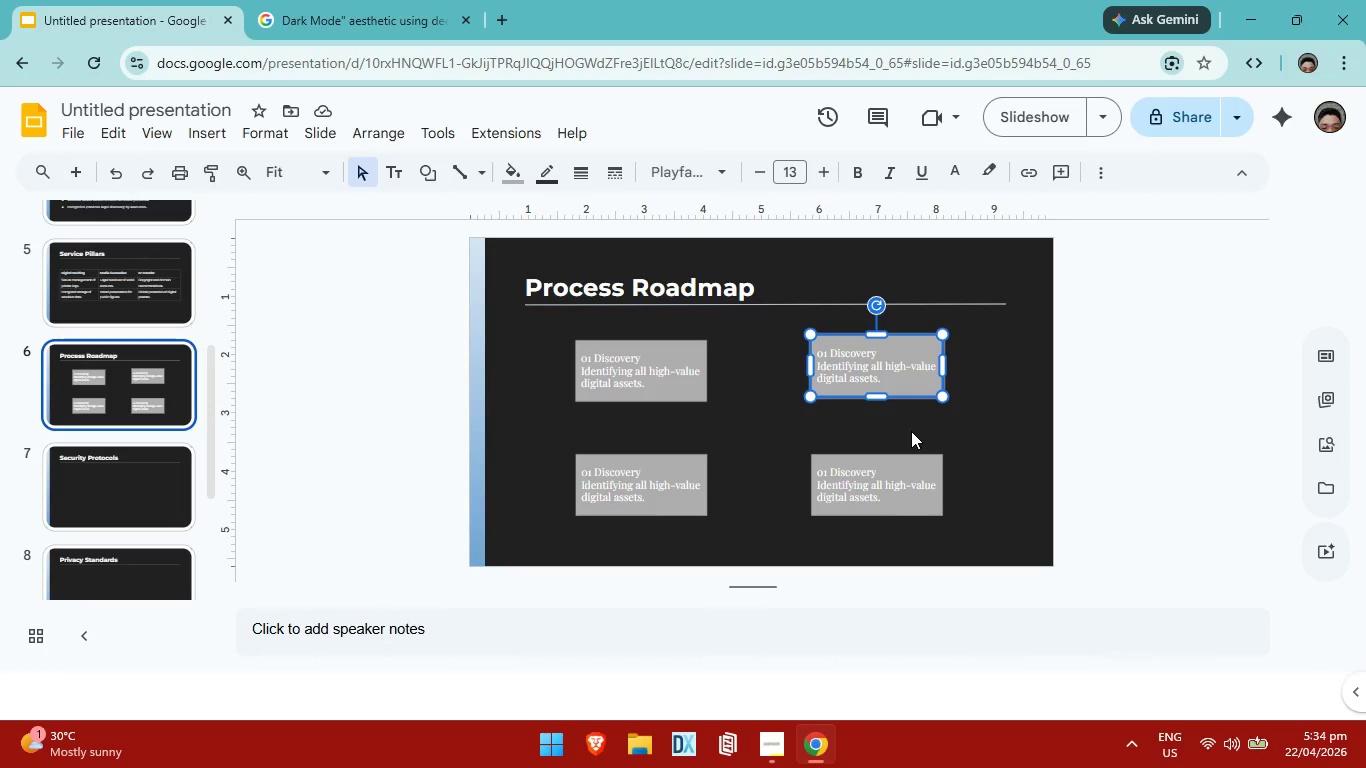 
key(ArrowDown)
 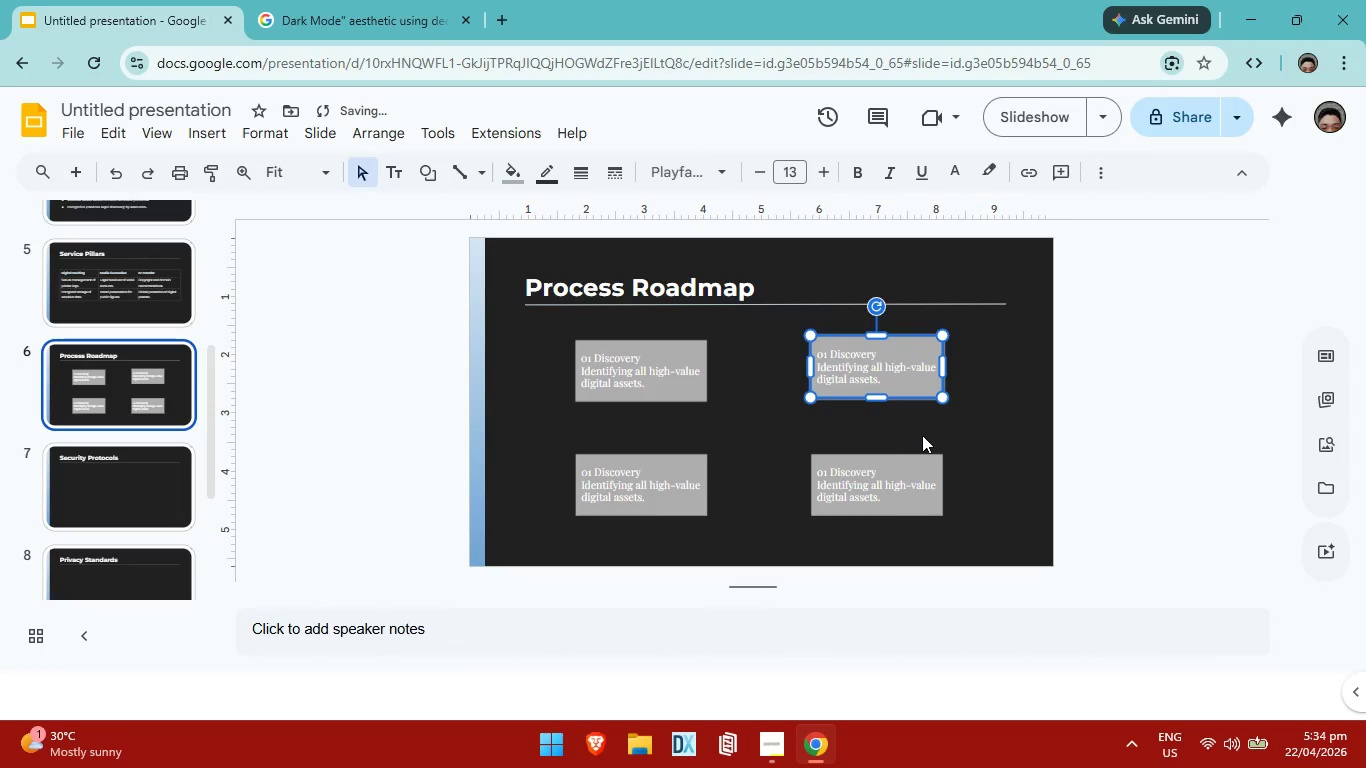 
key(ArrowDown)
 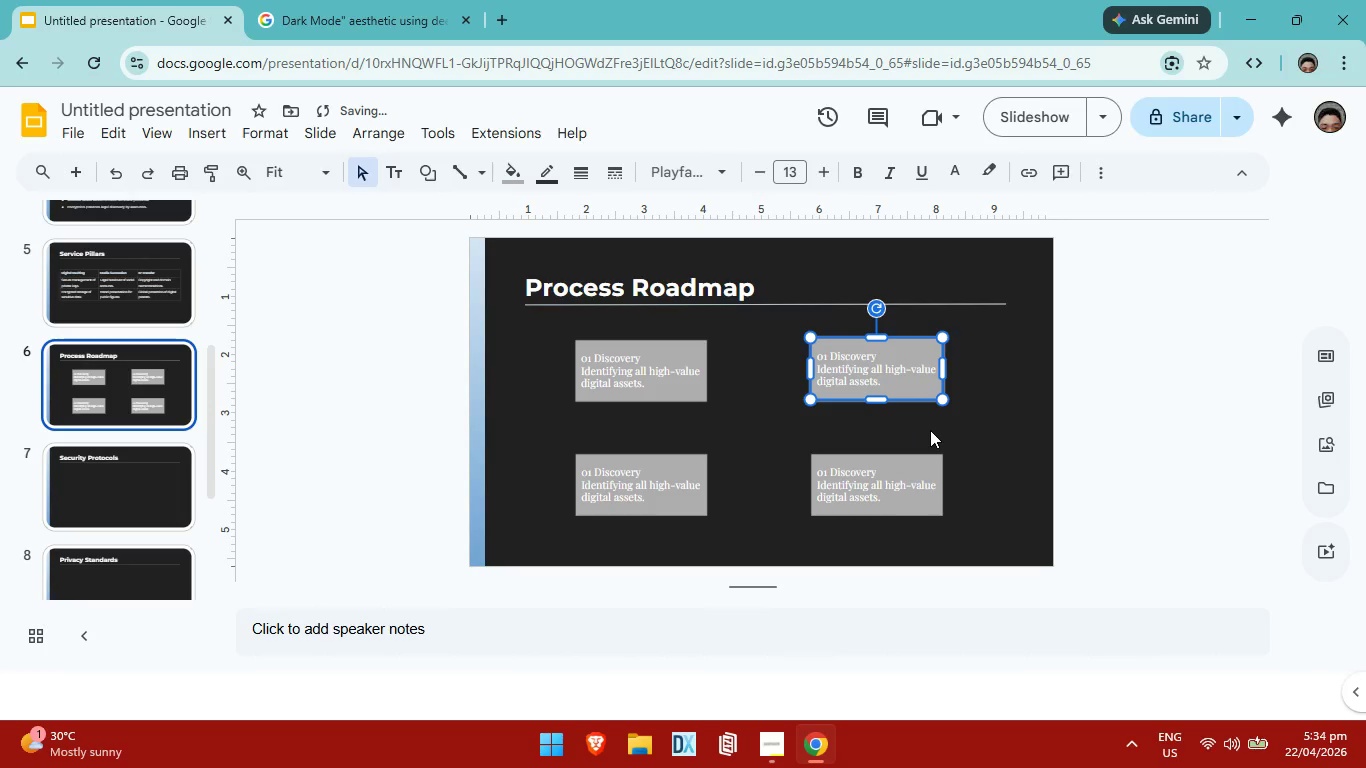 
key(ArrowDown)
 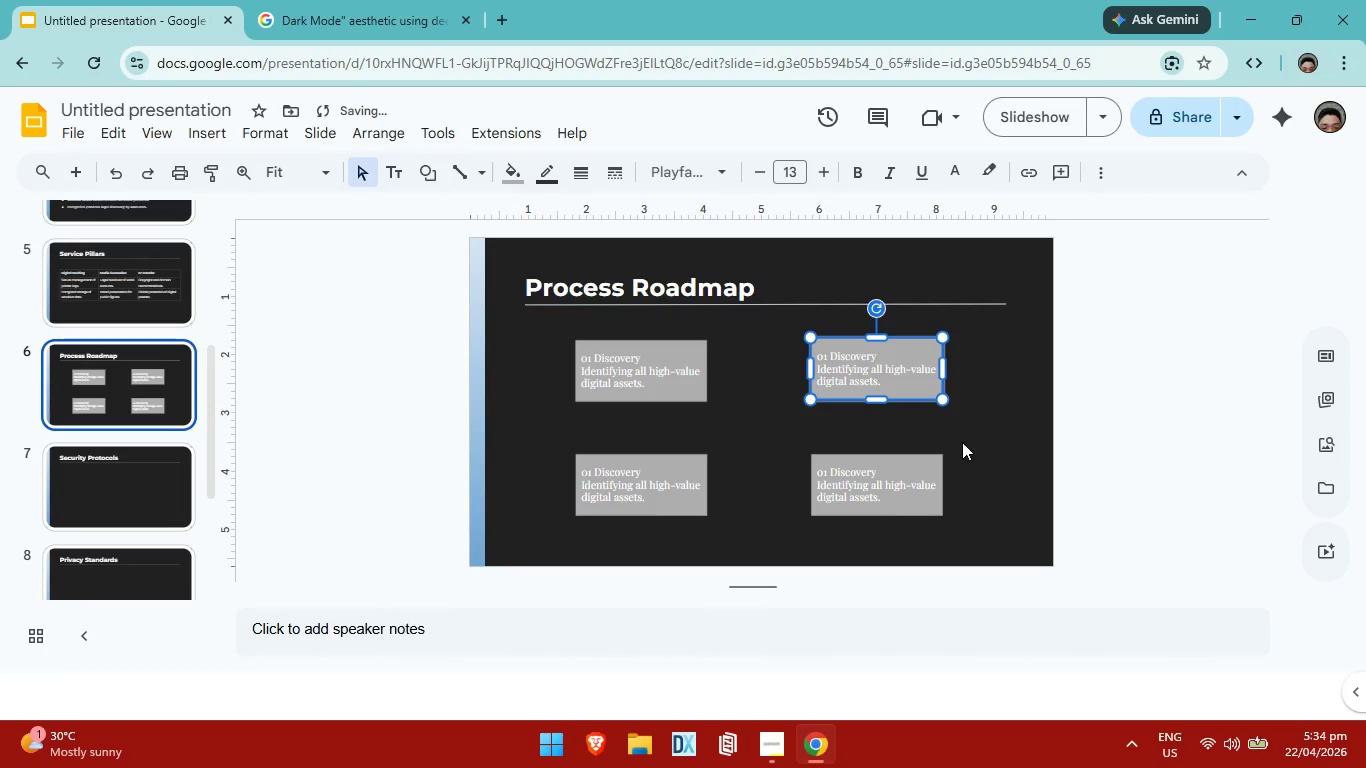 
key(ArrowDown)
 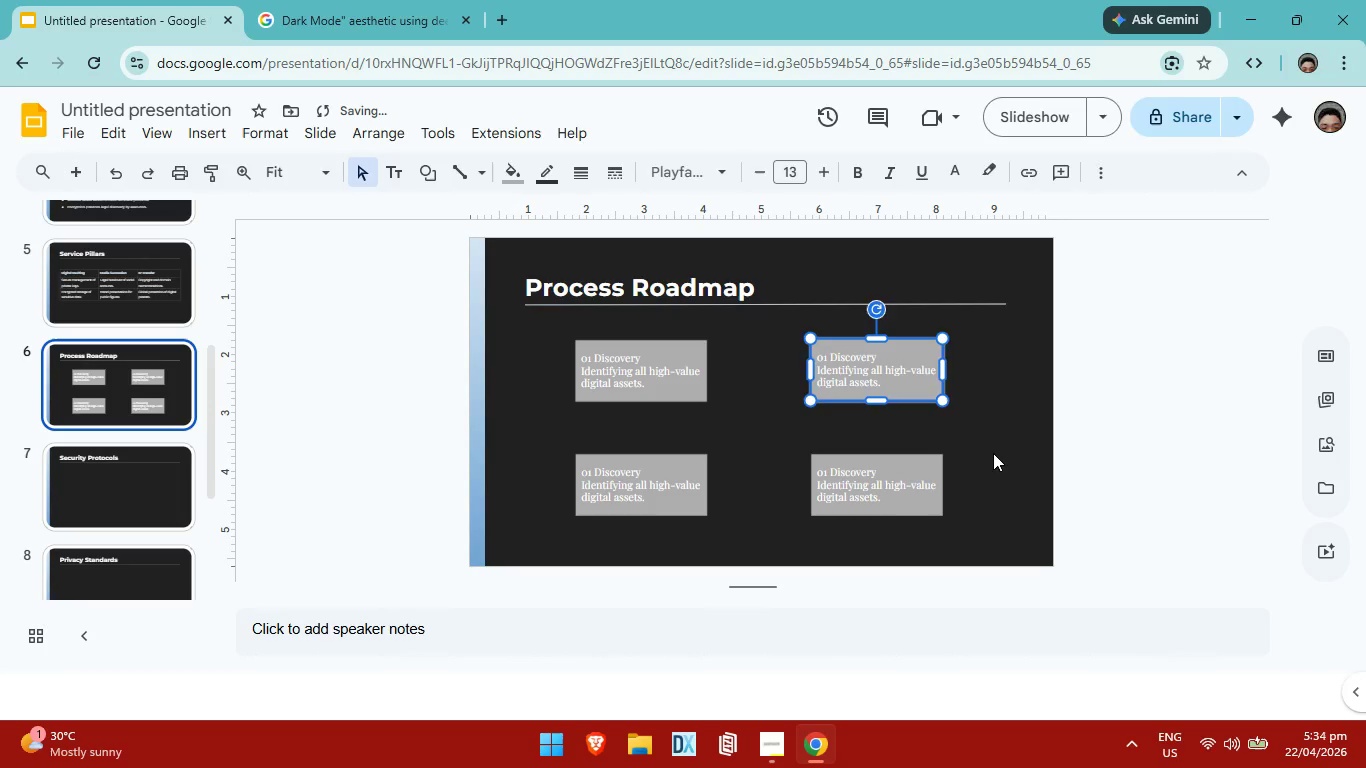 
left_click_drag(start_coordinate=[993, 453], to_coordinate=[994, 458])
 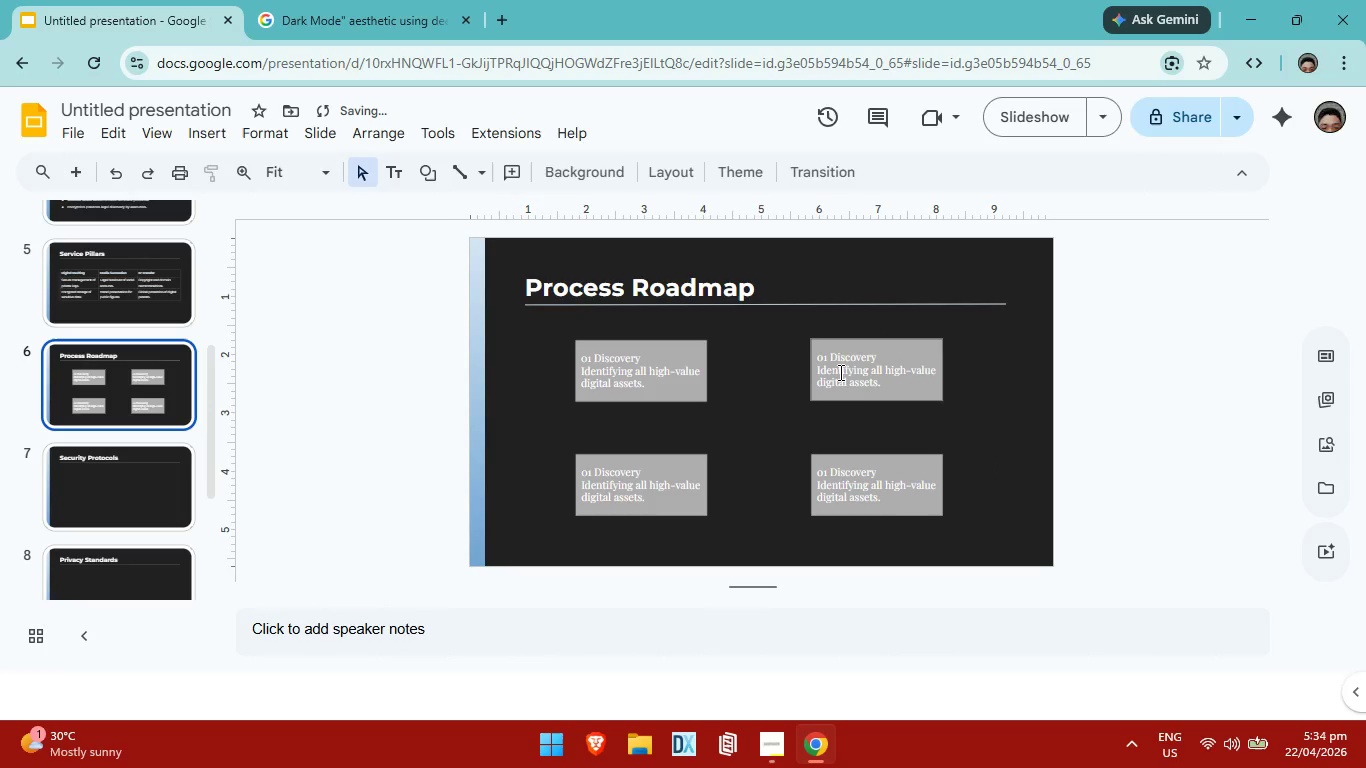 
left_click([839, 372])
 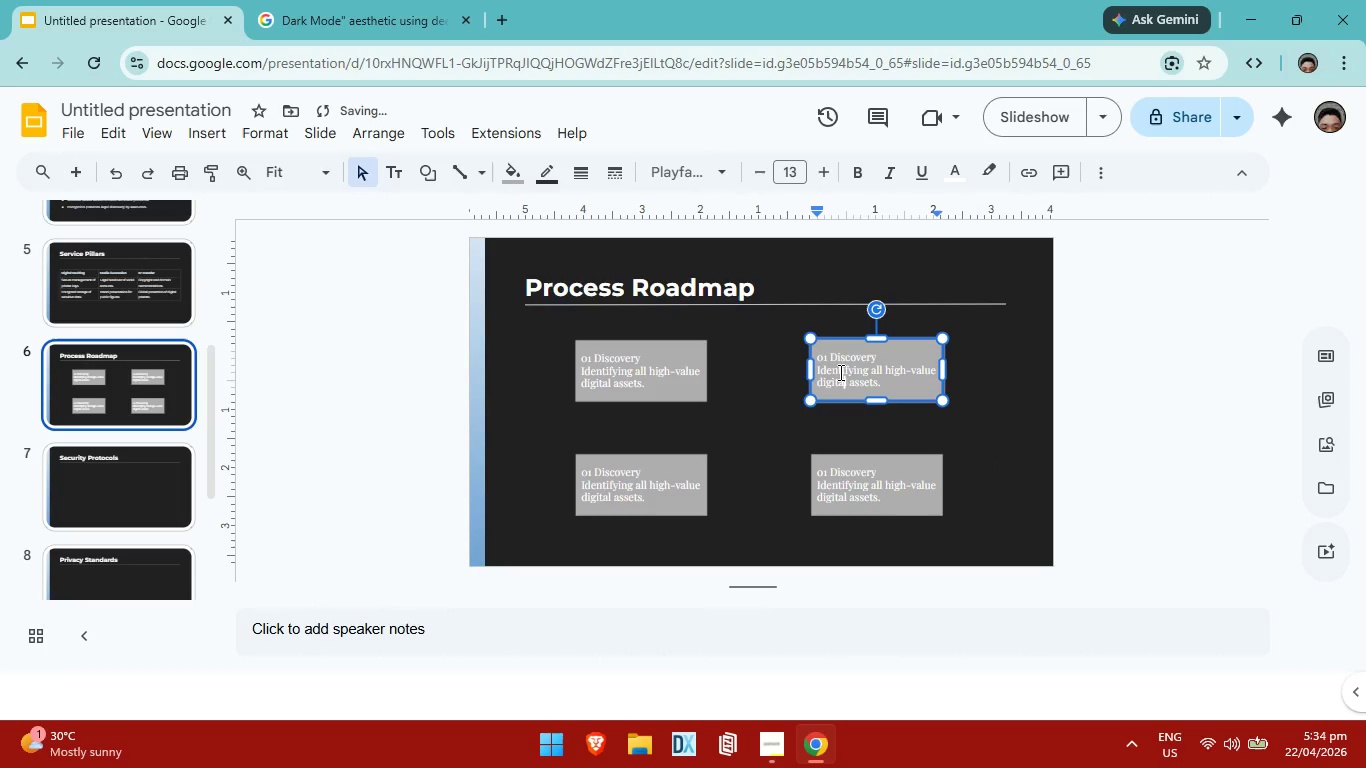 
key(ArrowDown)
 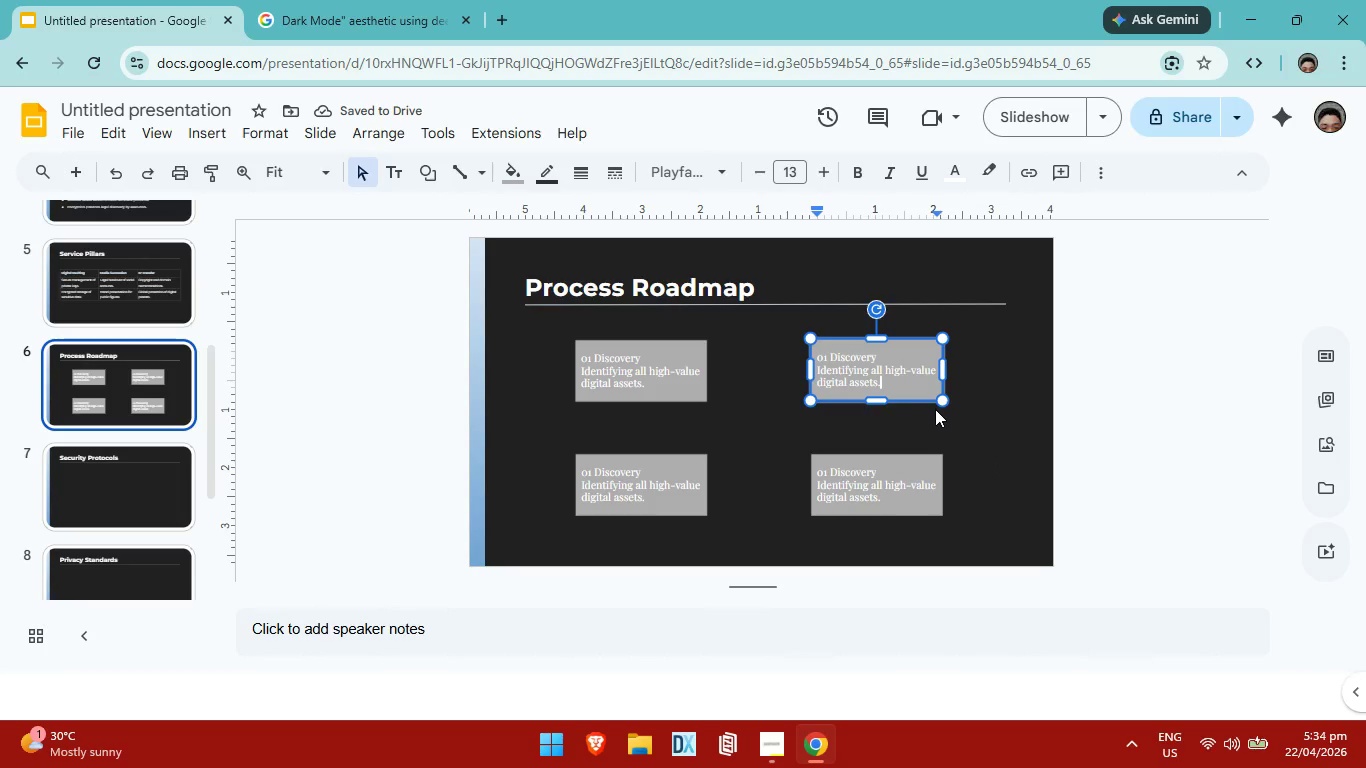 
key(ArrowDown)
 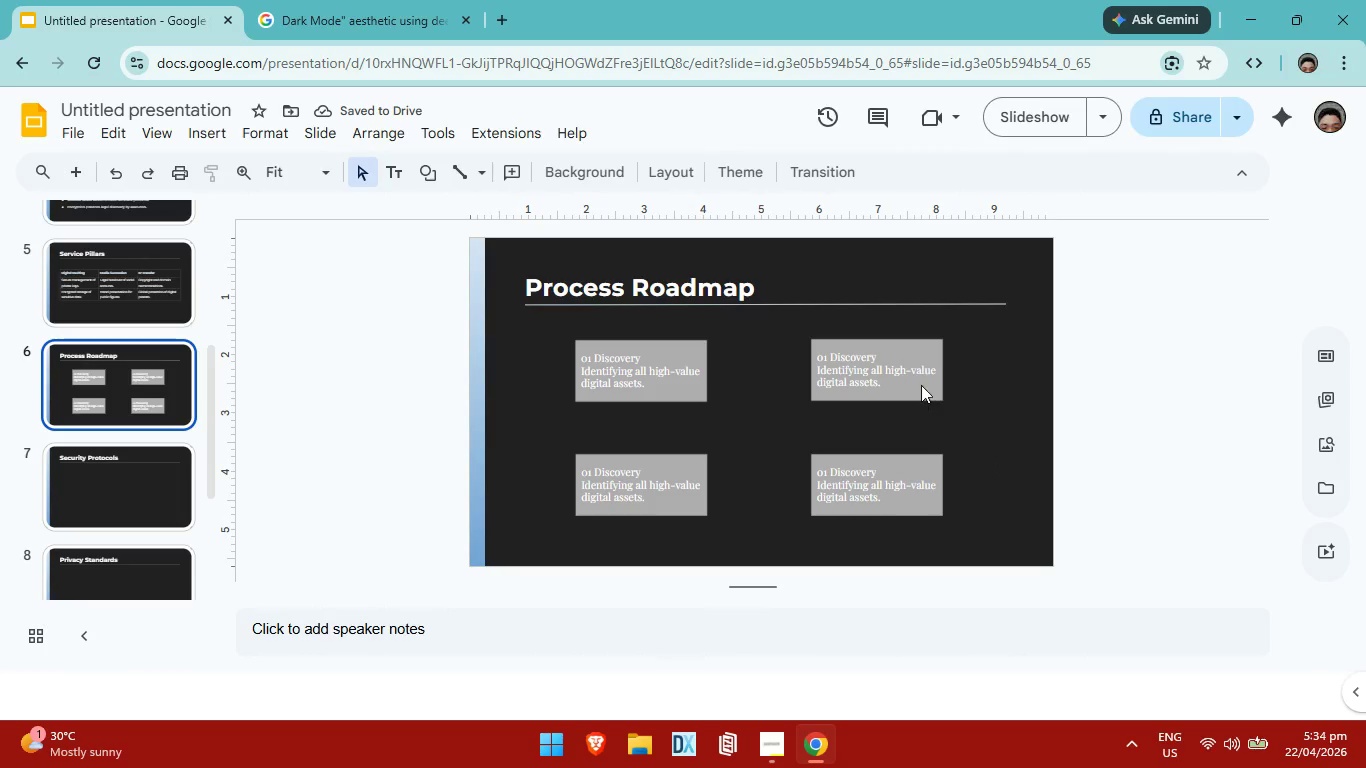 
double_click([920, 383])
 